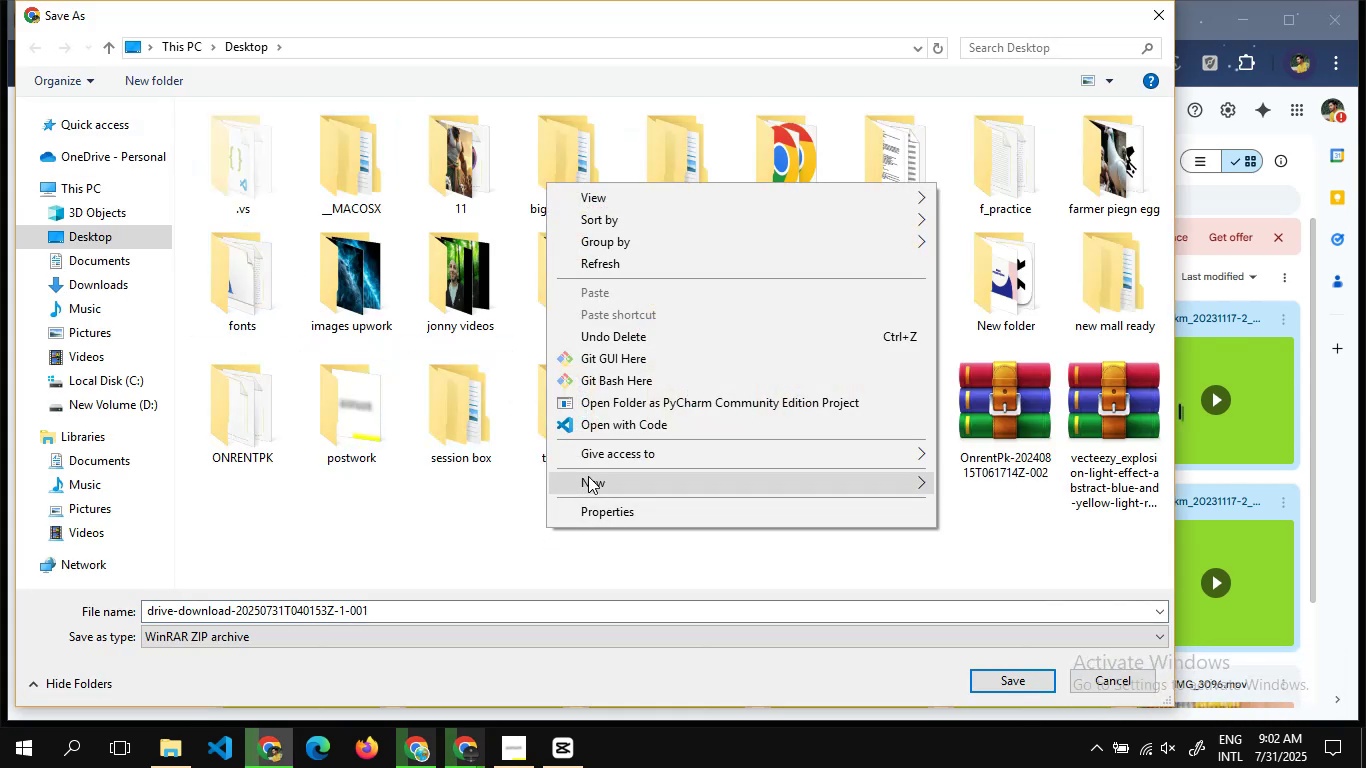 
left_click([589, 480])
 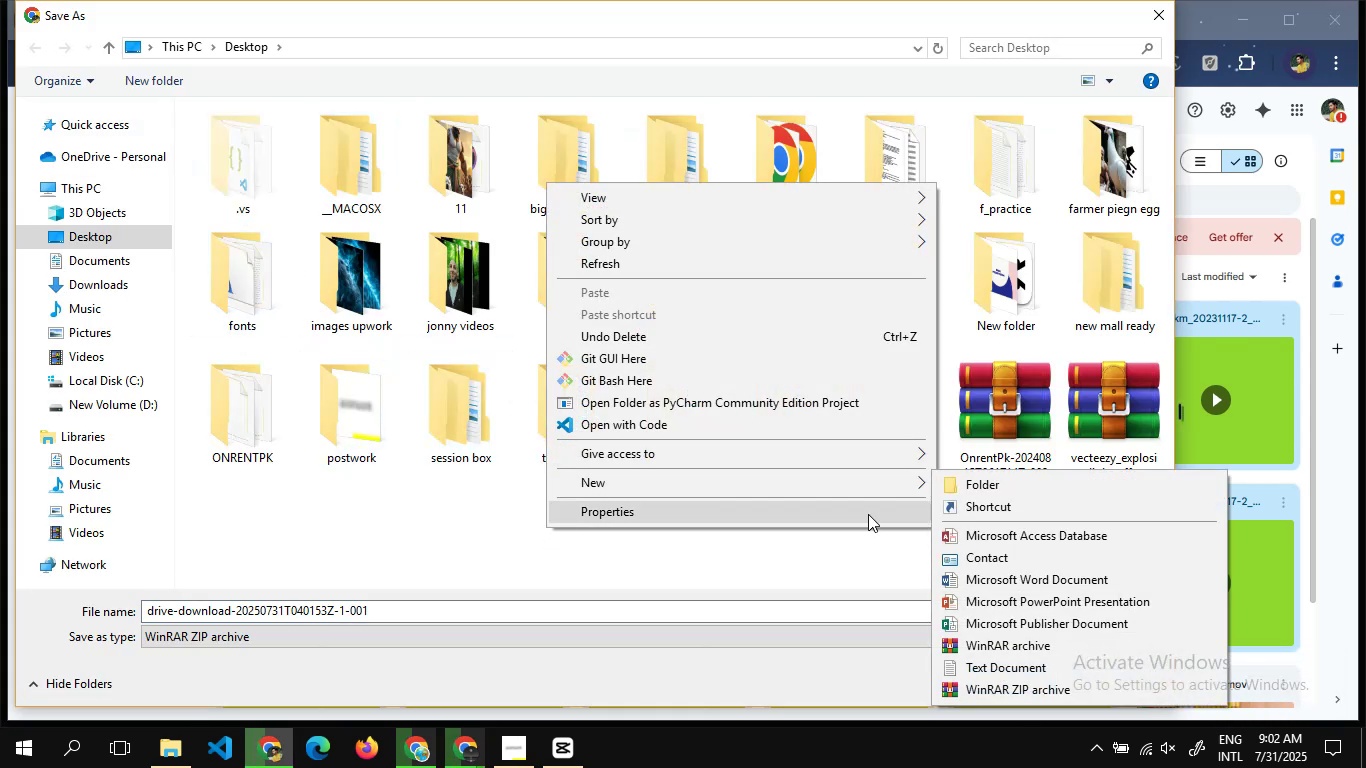 
mouse_move([943, 484])
 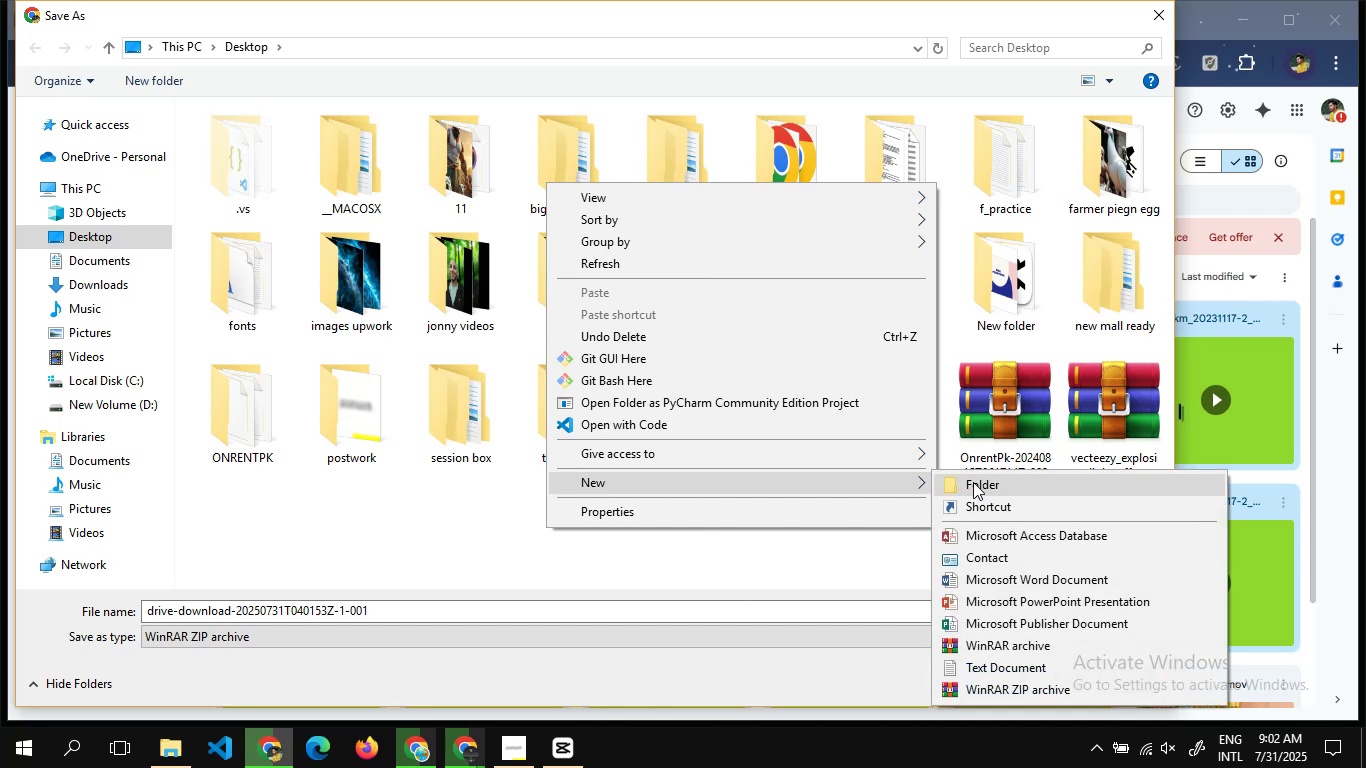 
left_click([973, 482])
 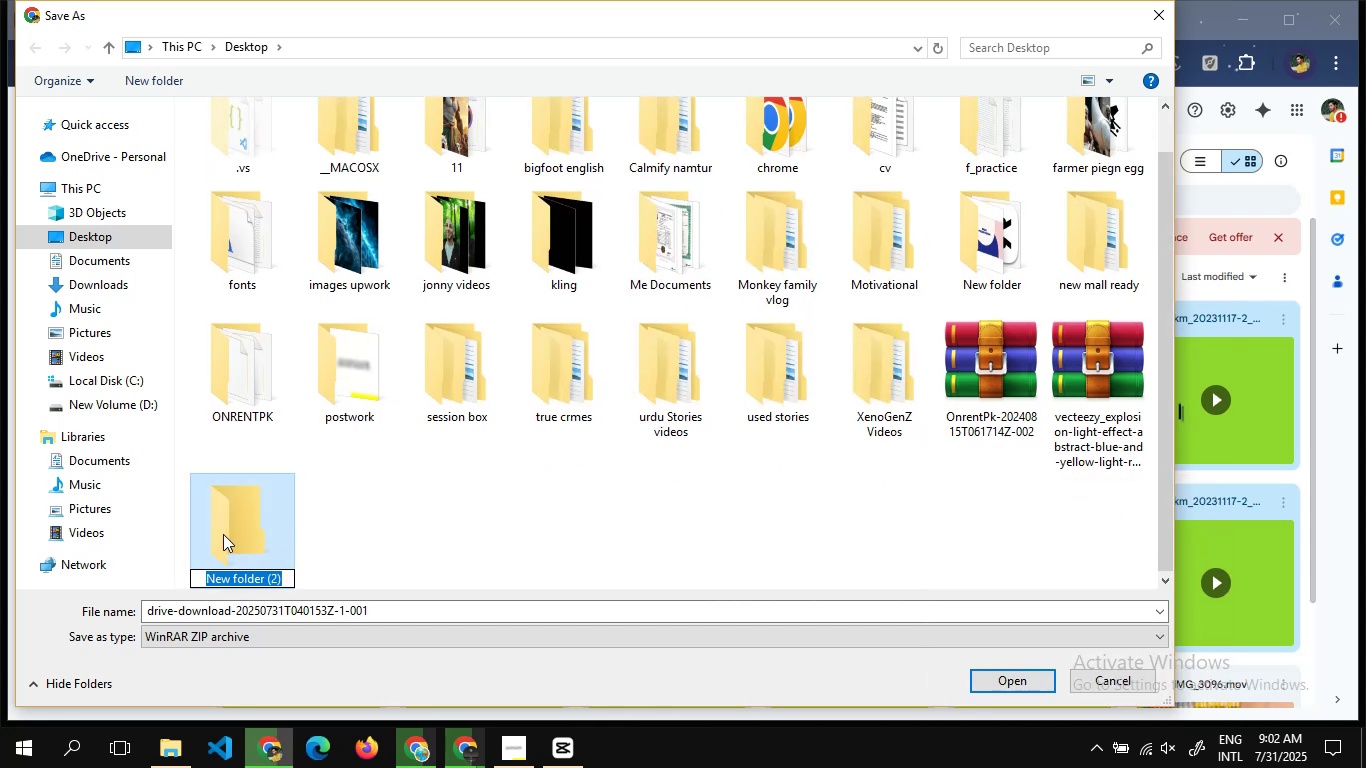 
type(background)
 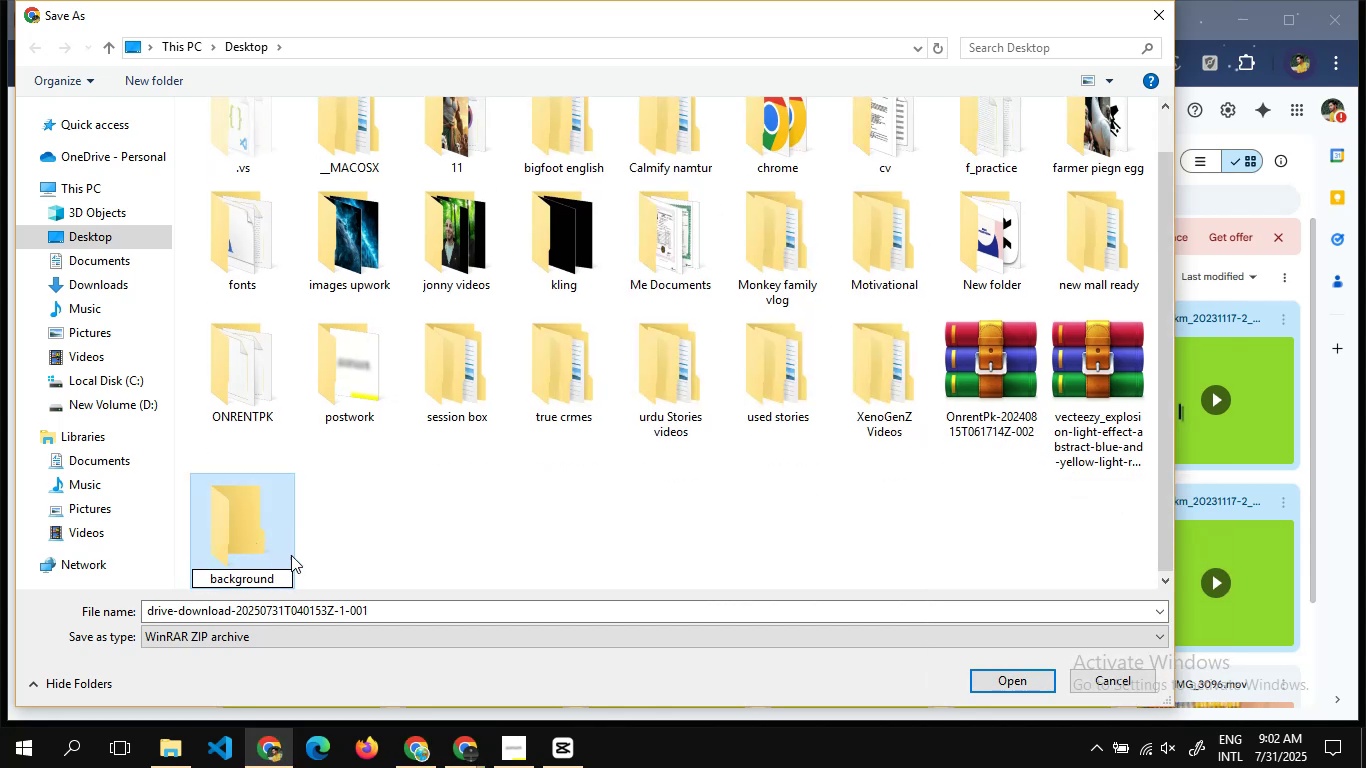 
left_click([304, 562])
 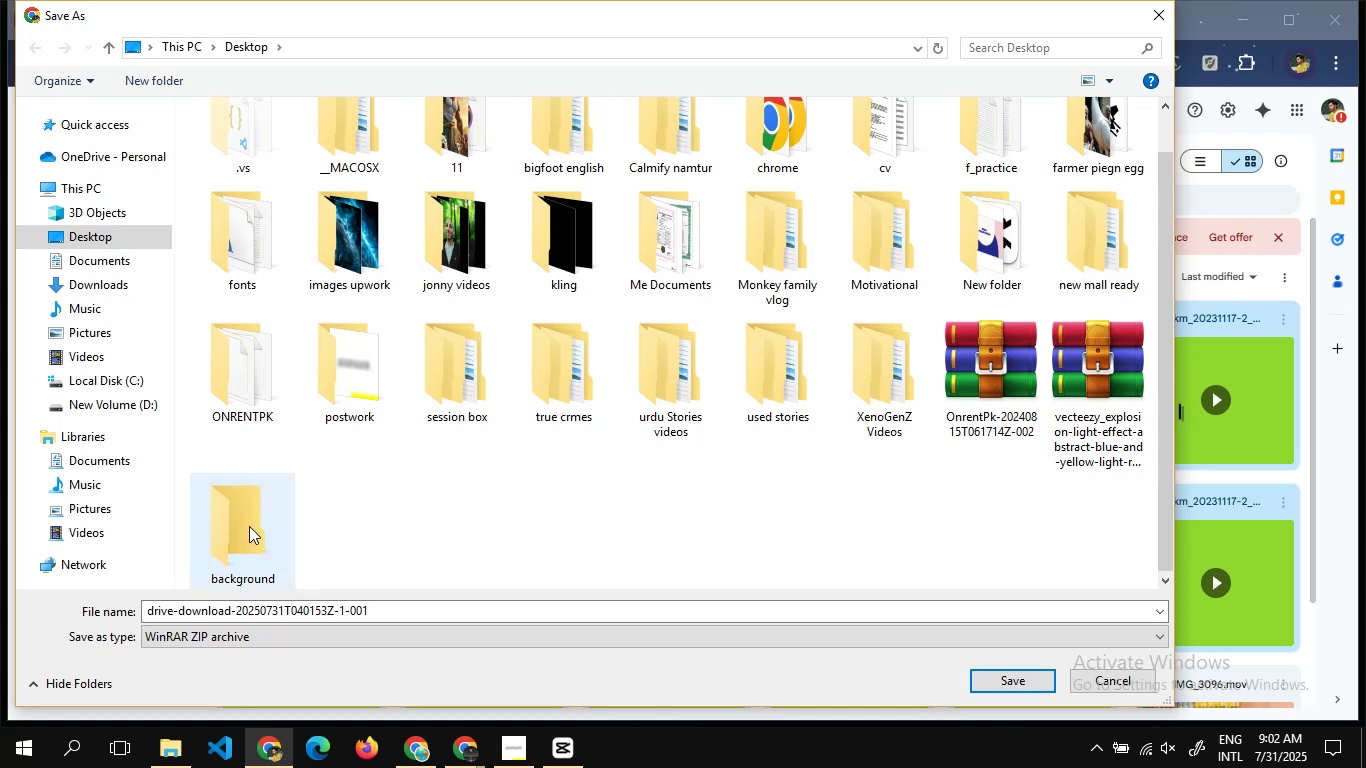 
double_click([249, 526])
 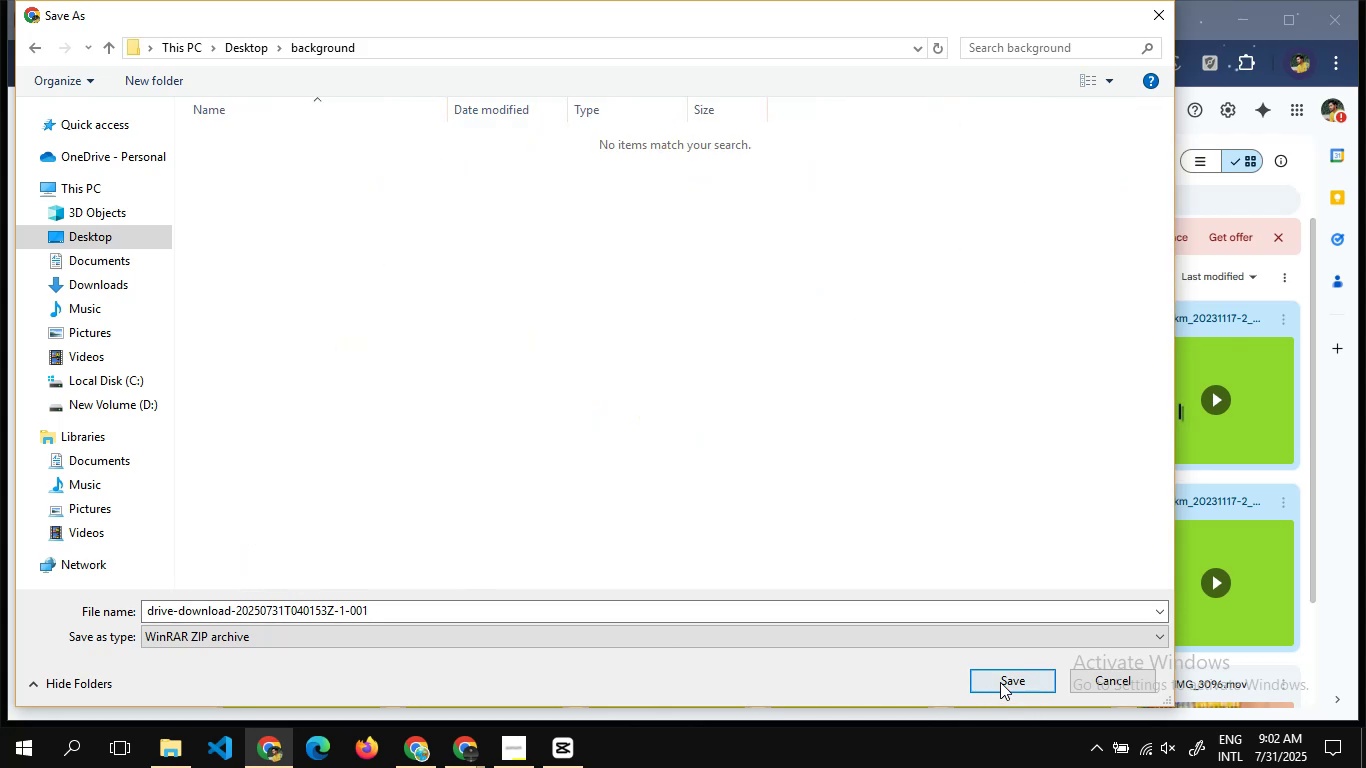 
left_click([1000, 682])
 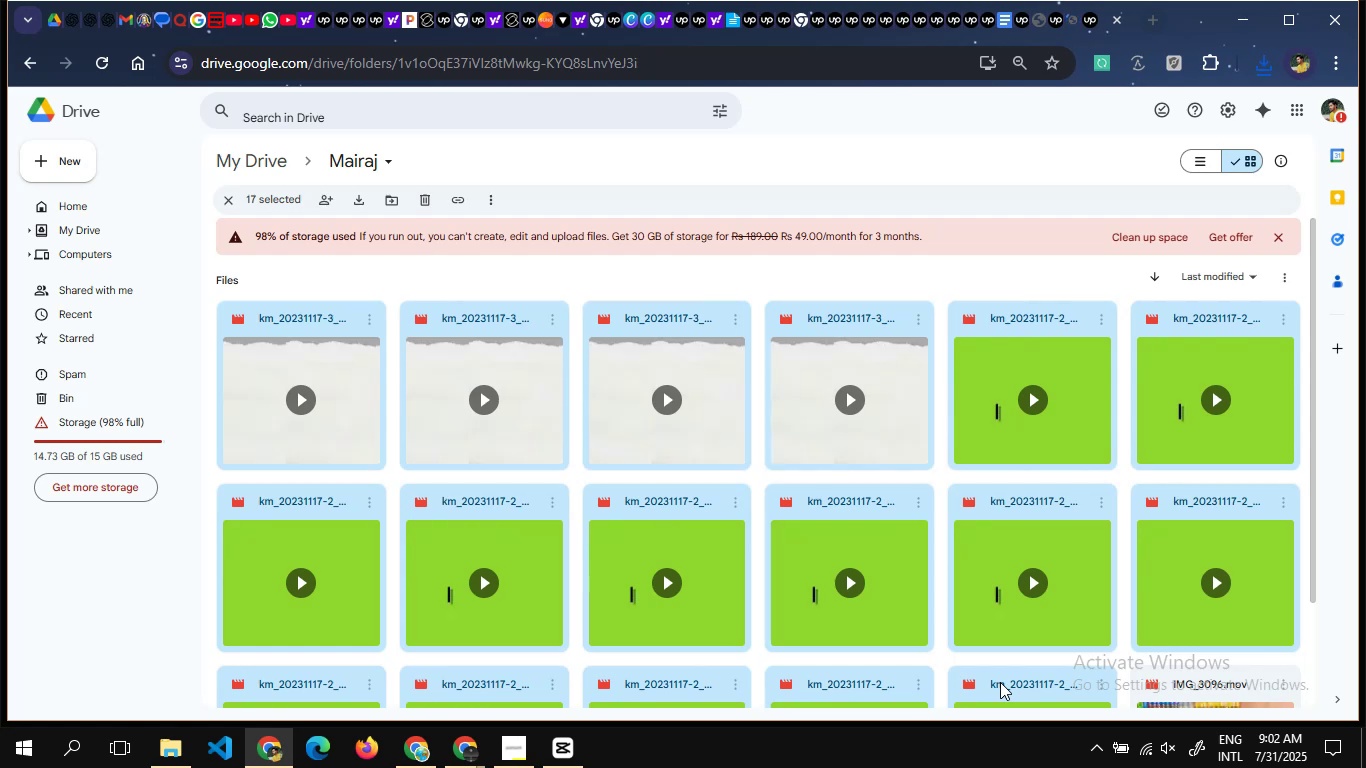 
wait(21.98)
 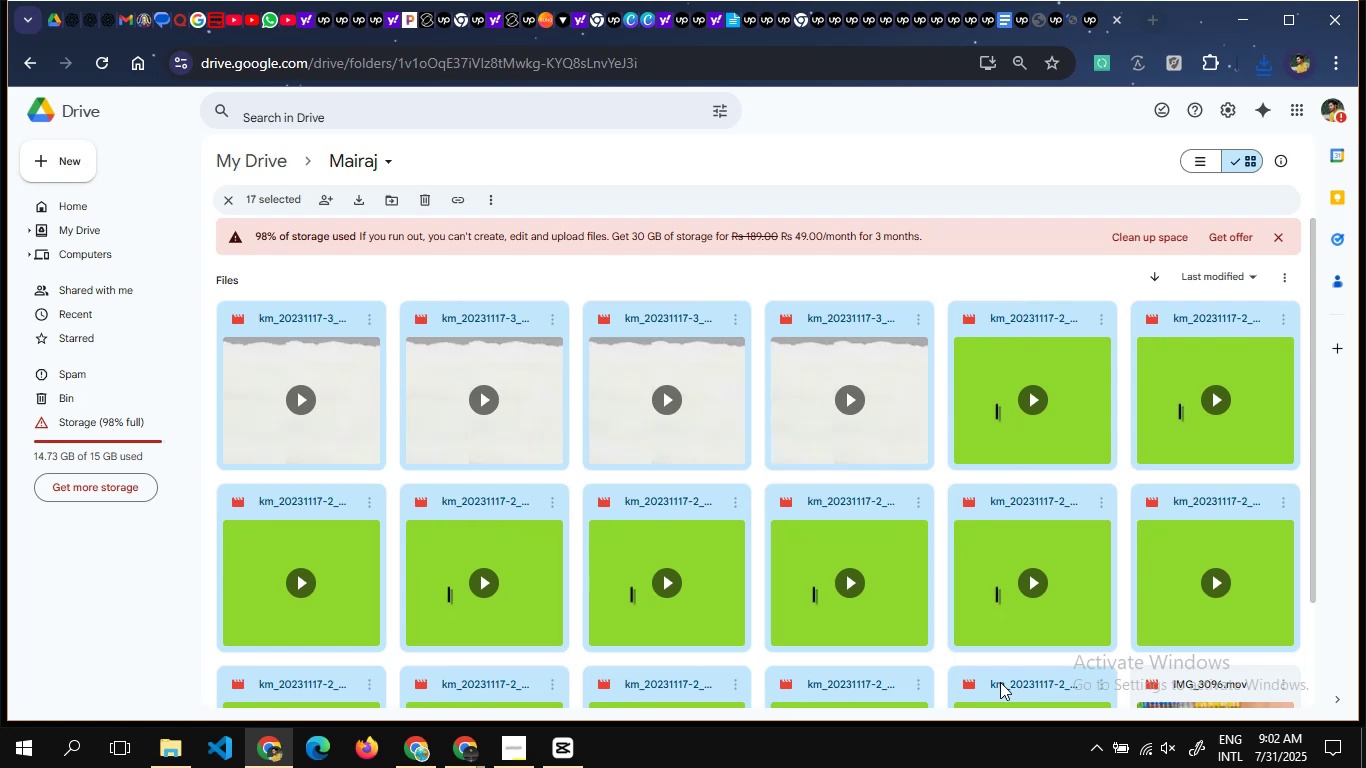 
left_click([944, 276])
 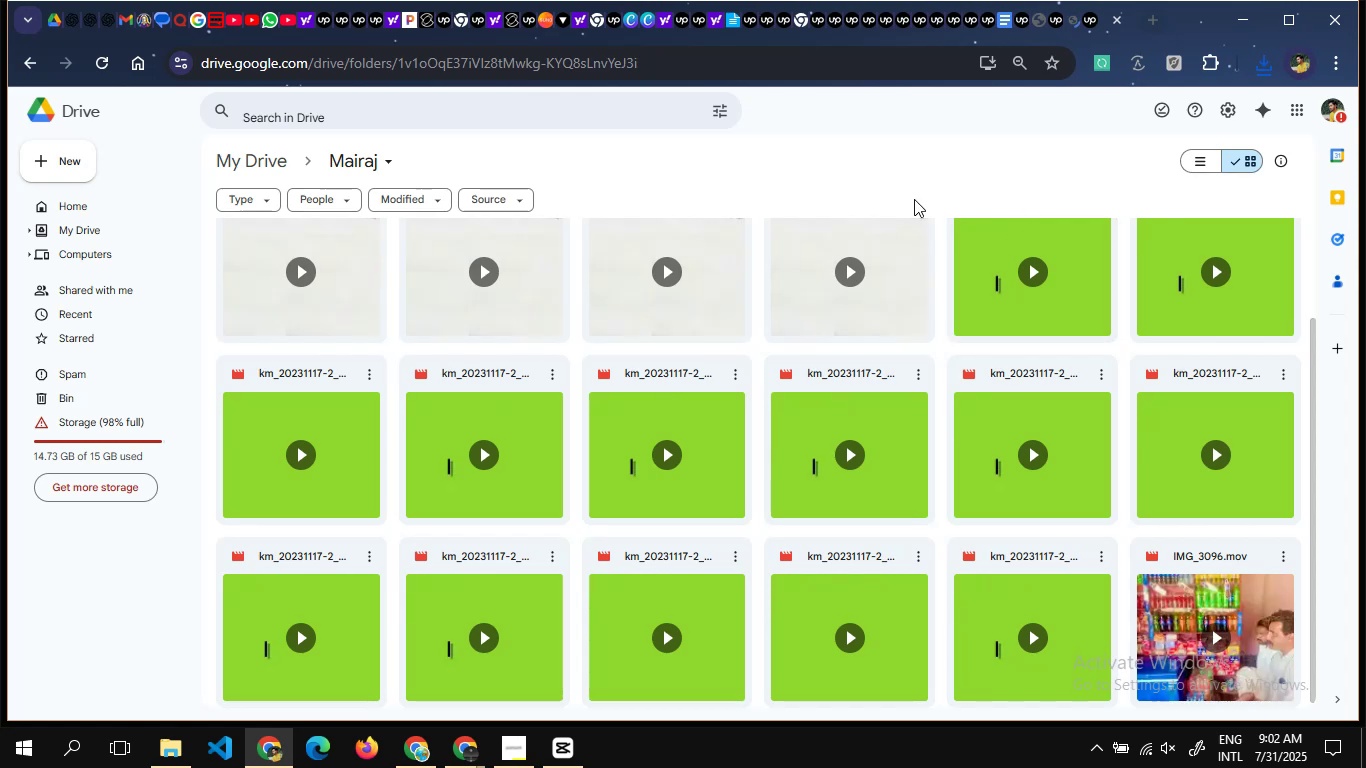 
wait(6.26)
 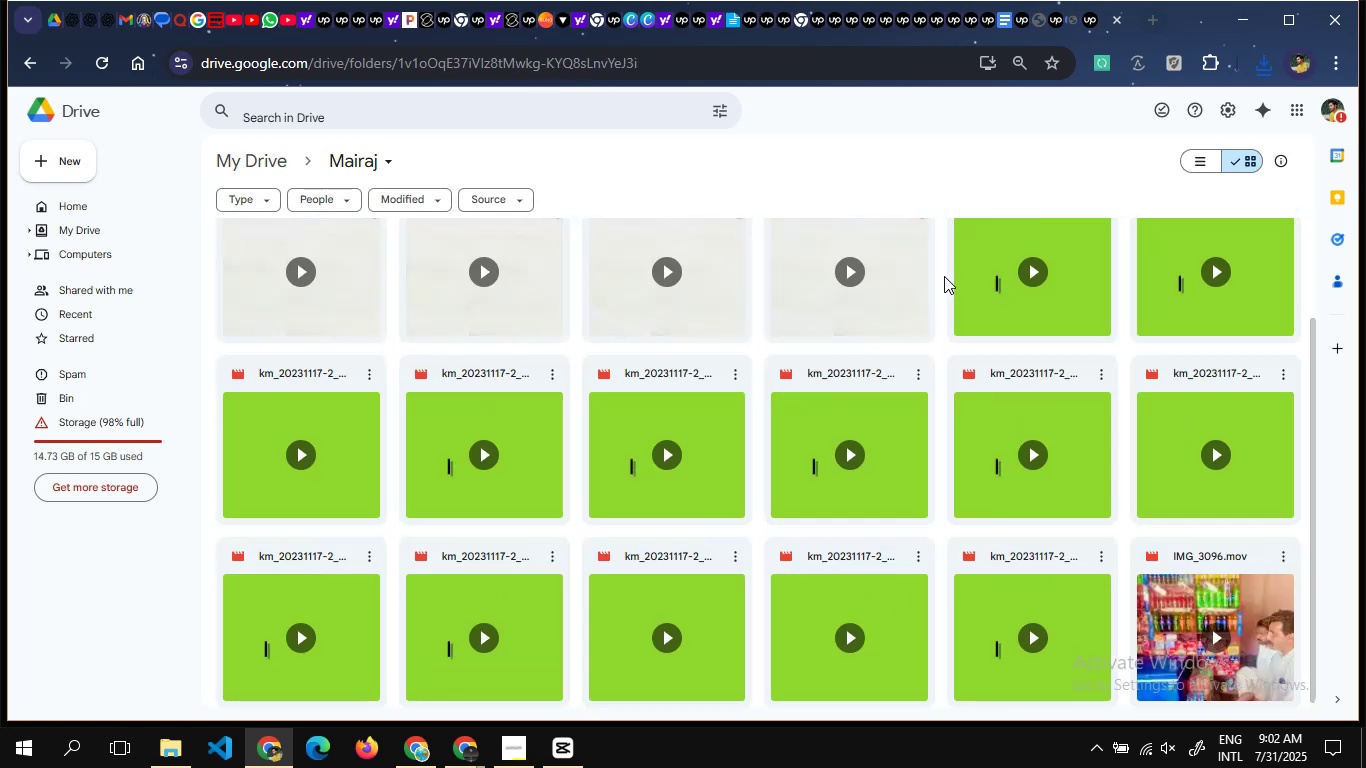 
left_click([1231, 19])
 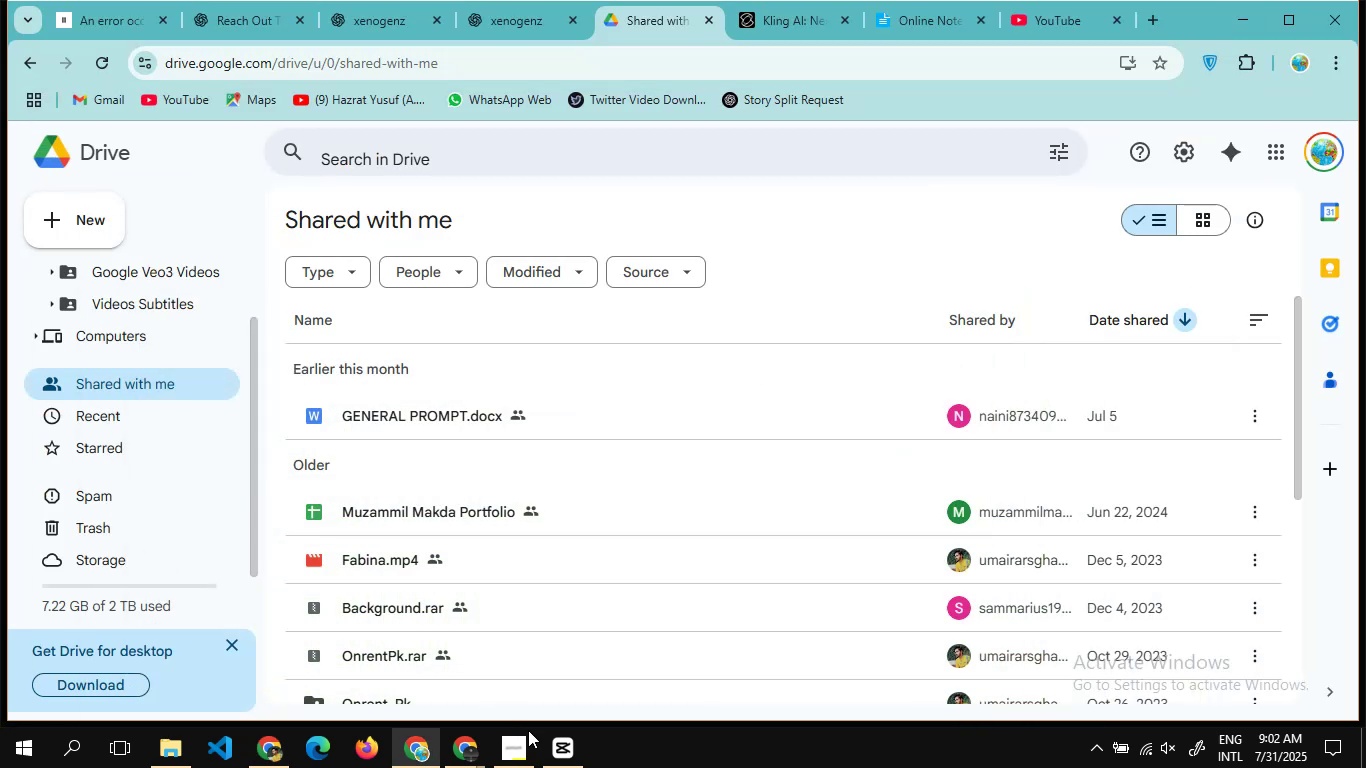 
mouse_move([525, 746])
 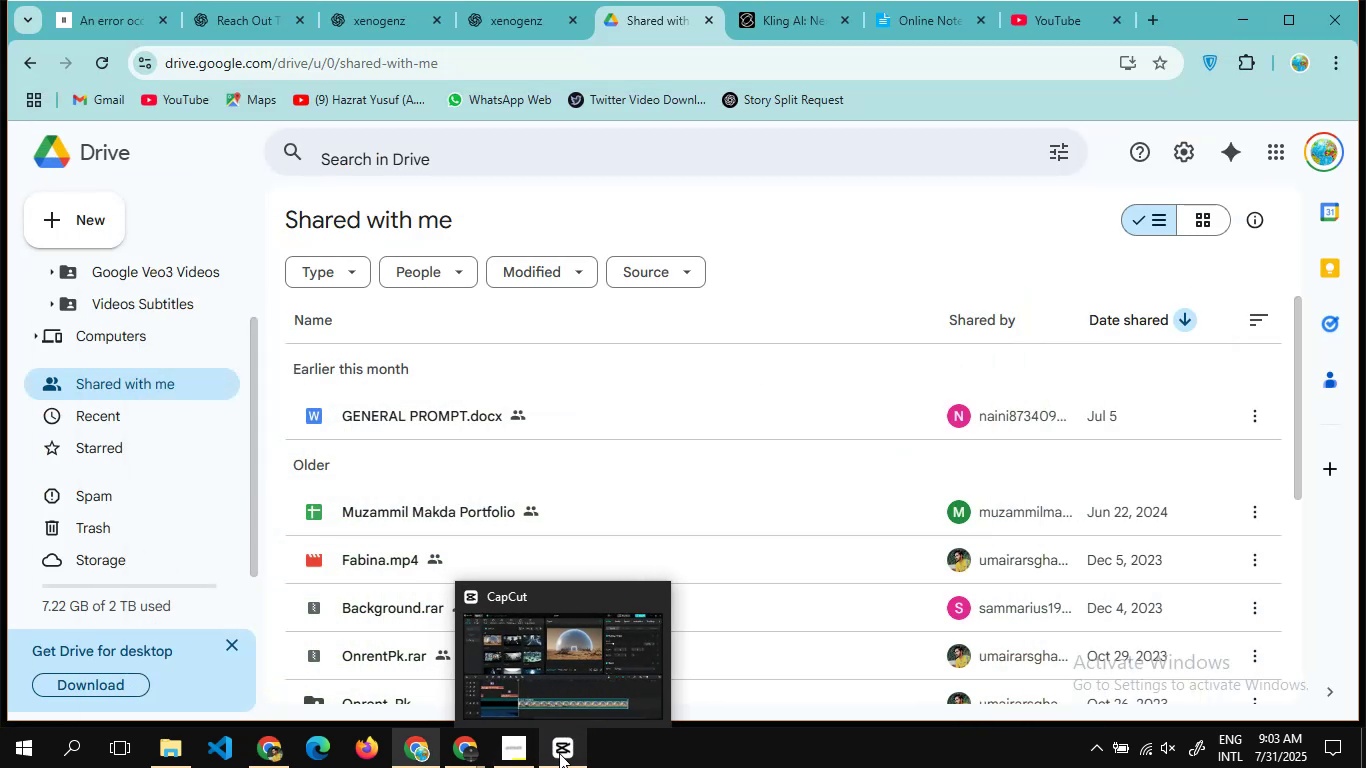 
left_click([546, 750])
 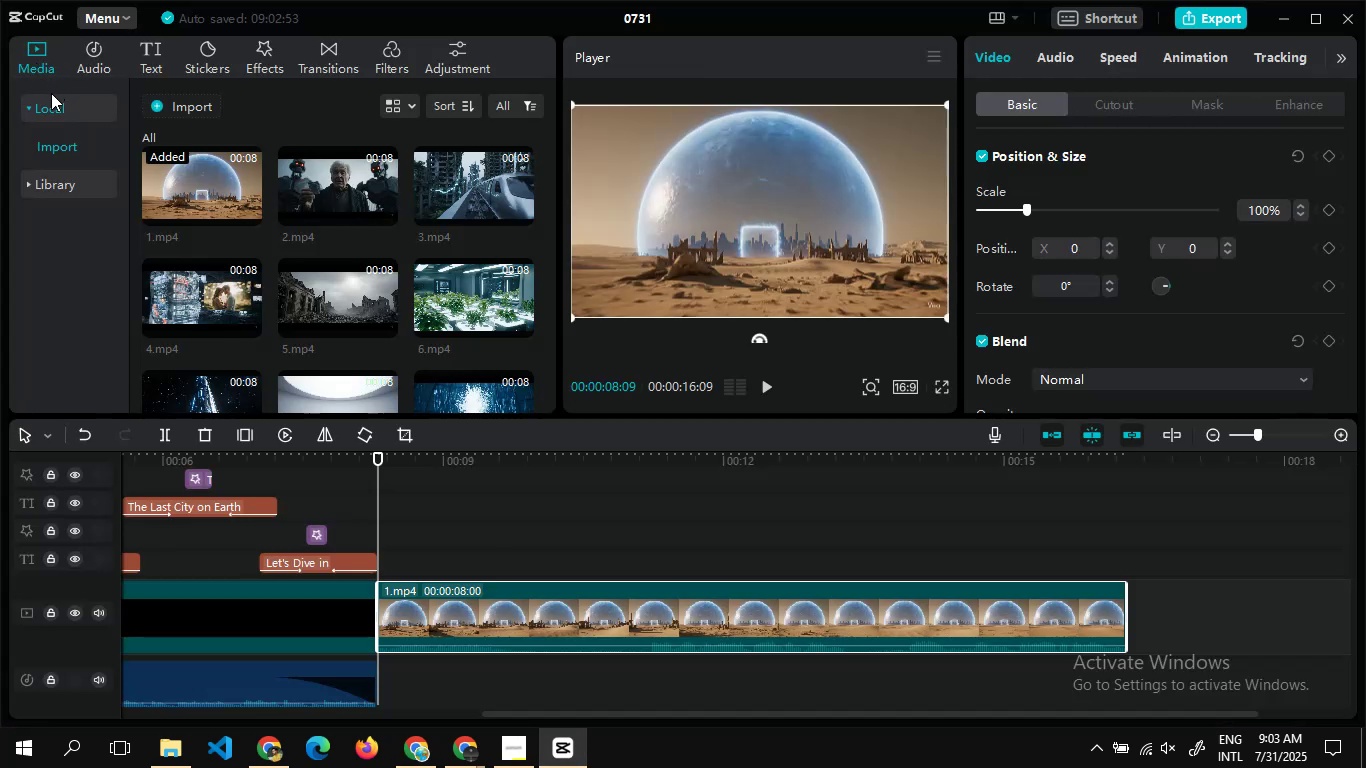 
left_click([184, 107])
 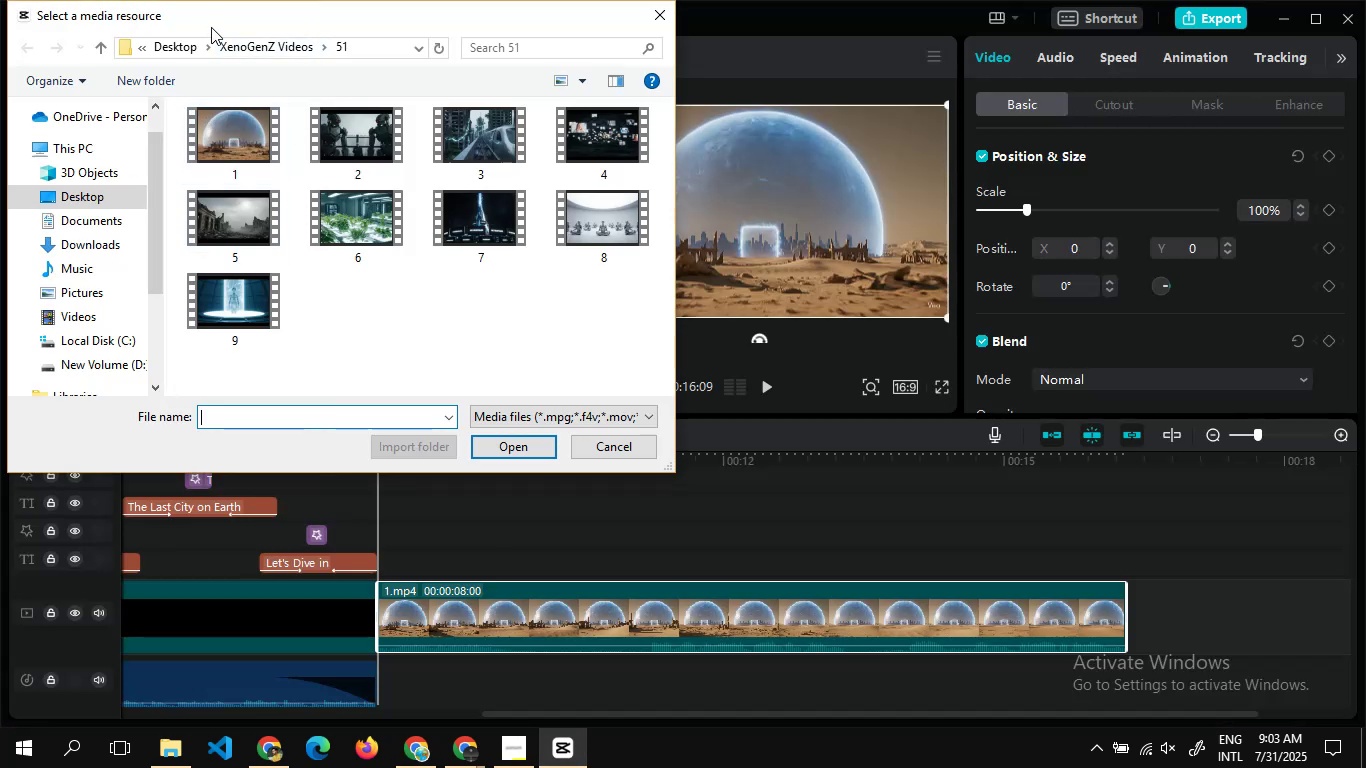 
left_click([163, 45])
 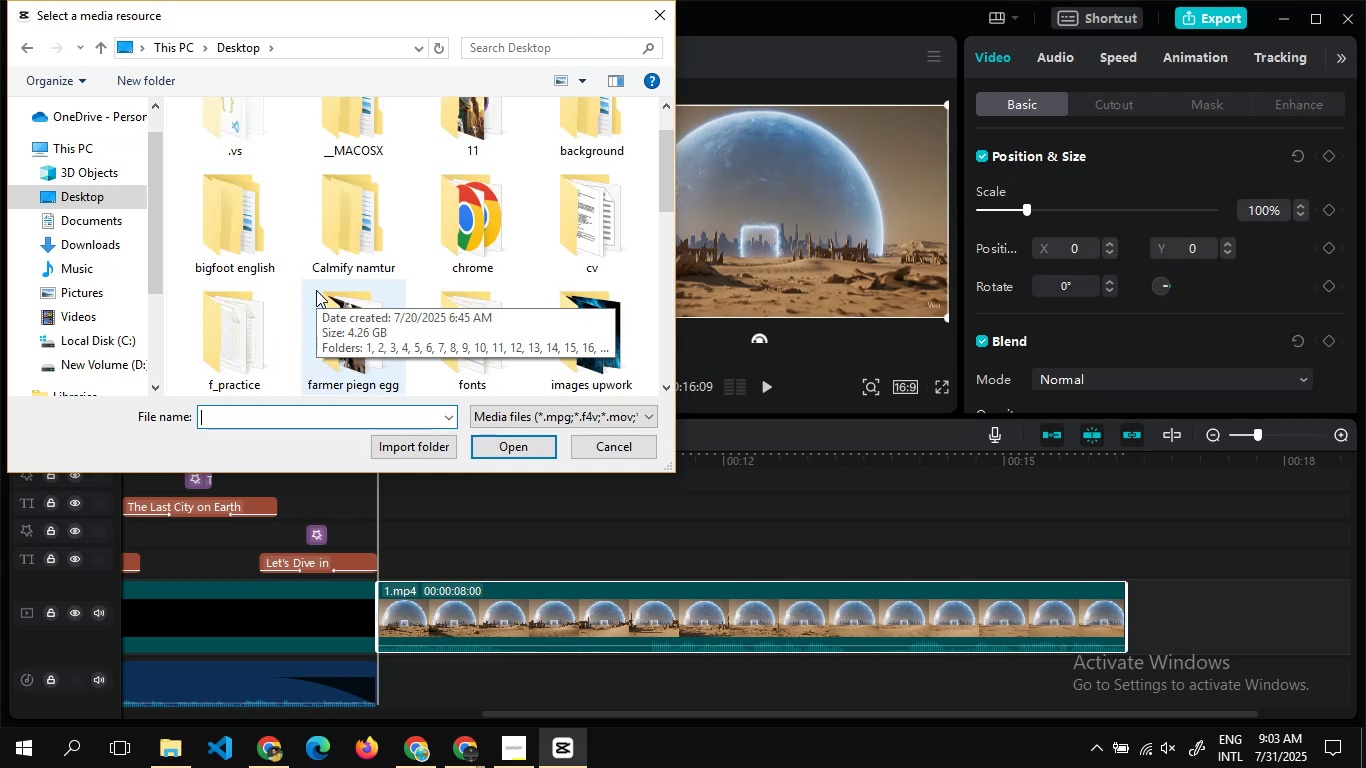 
left_click([590, 125])
 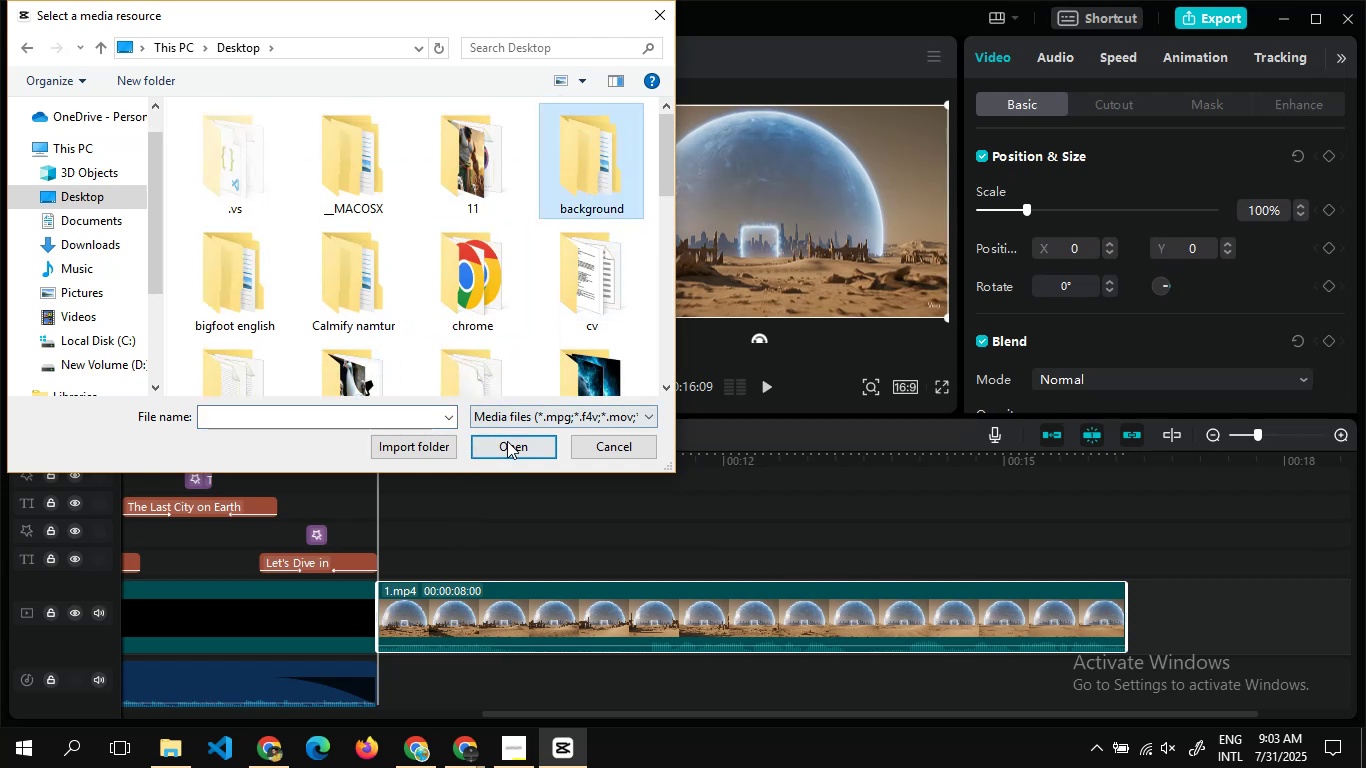 
left_click([507, 442])
 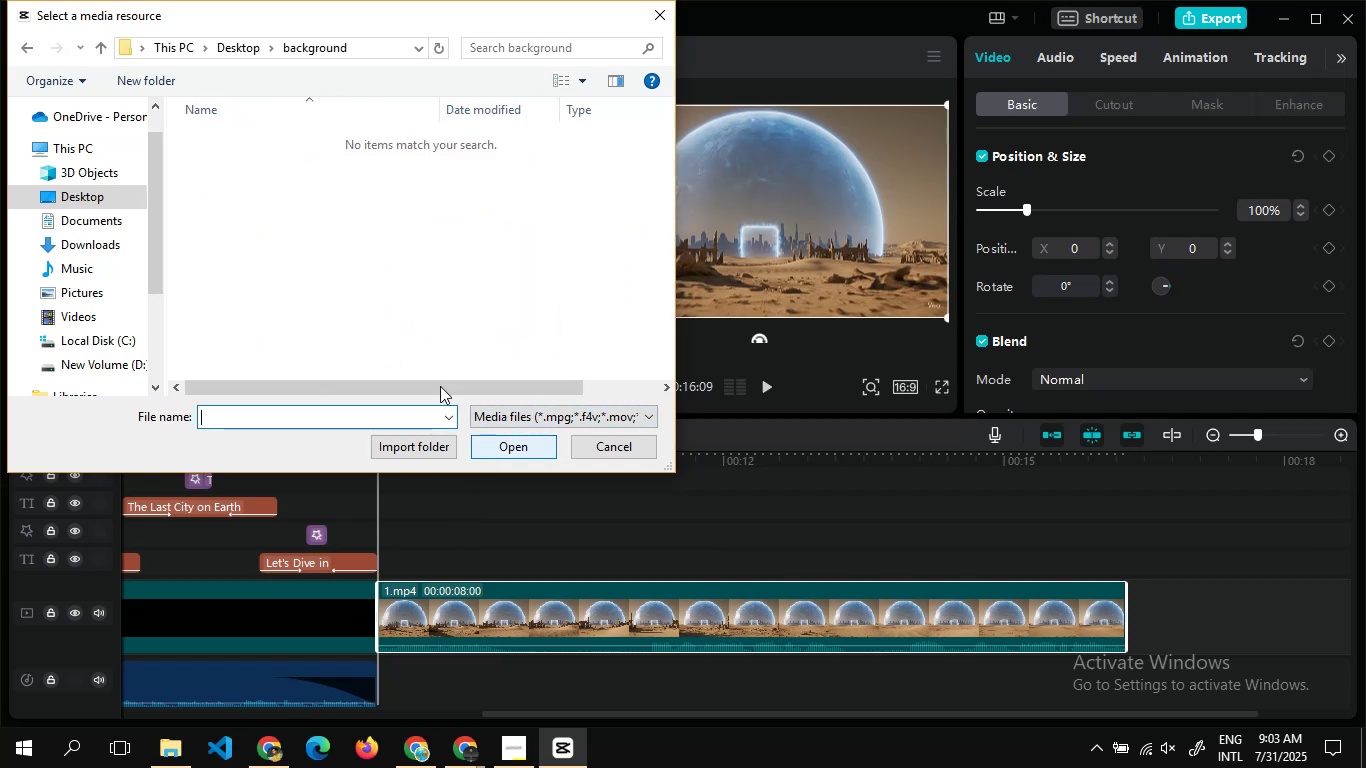 
wait(5.14)
 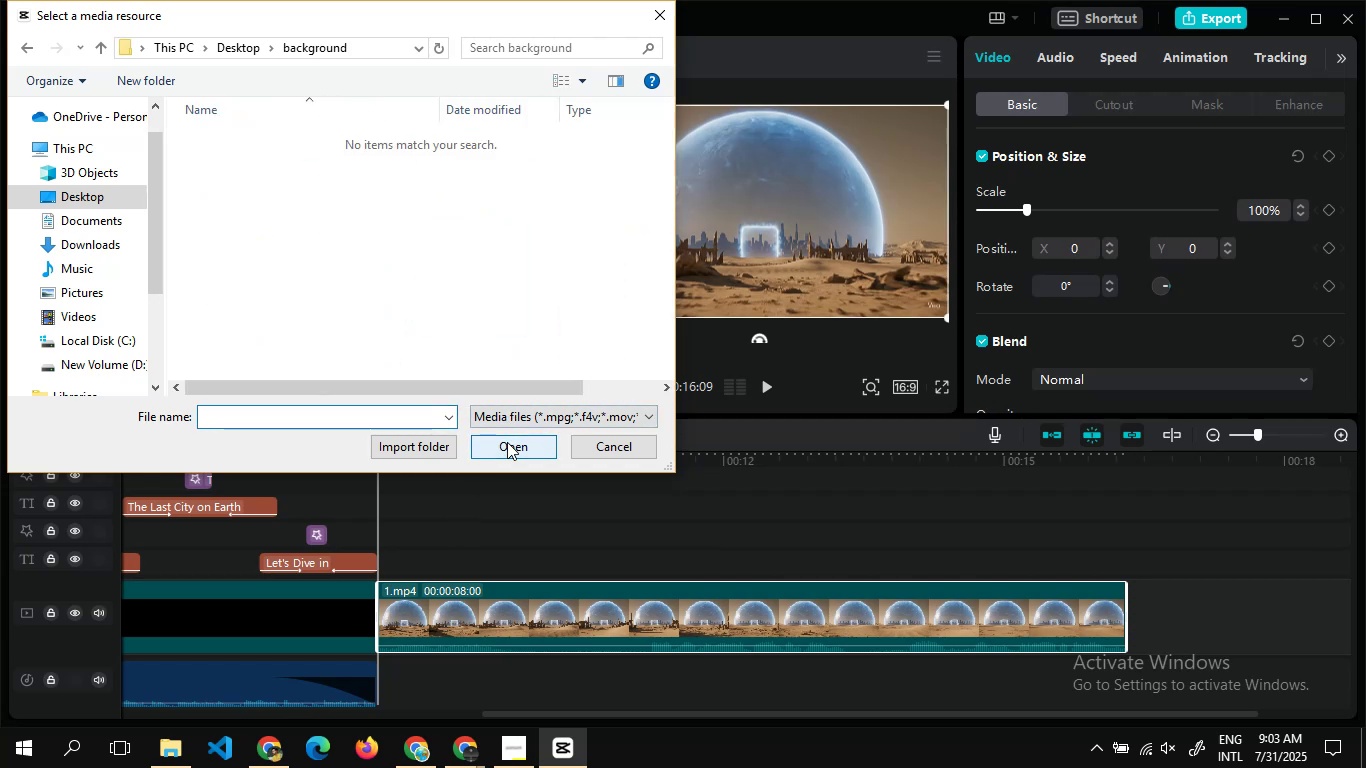 
left_click([18, 46])
 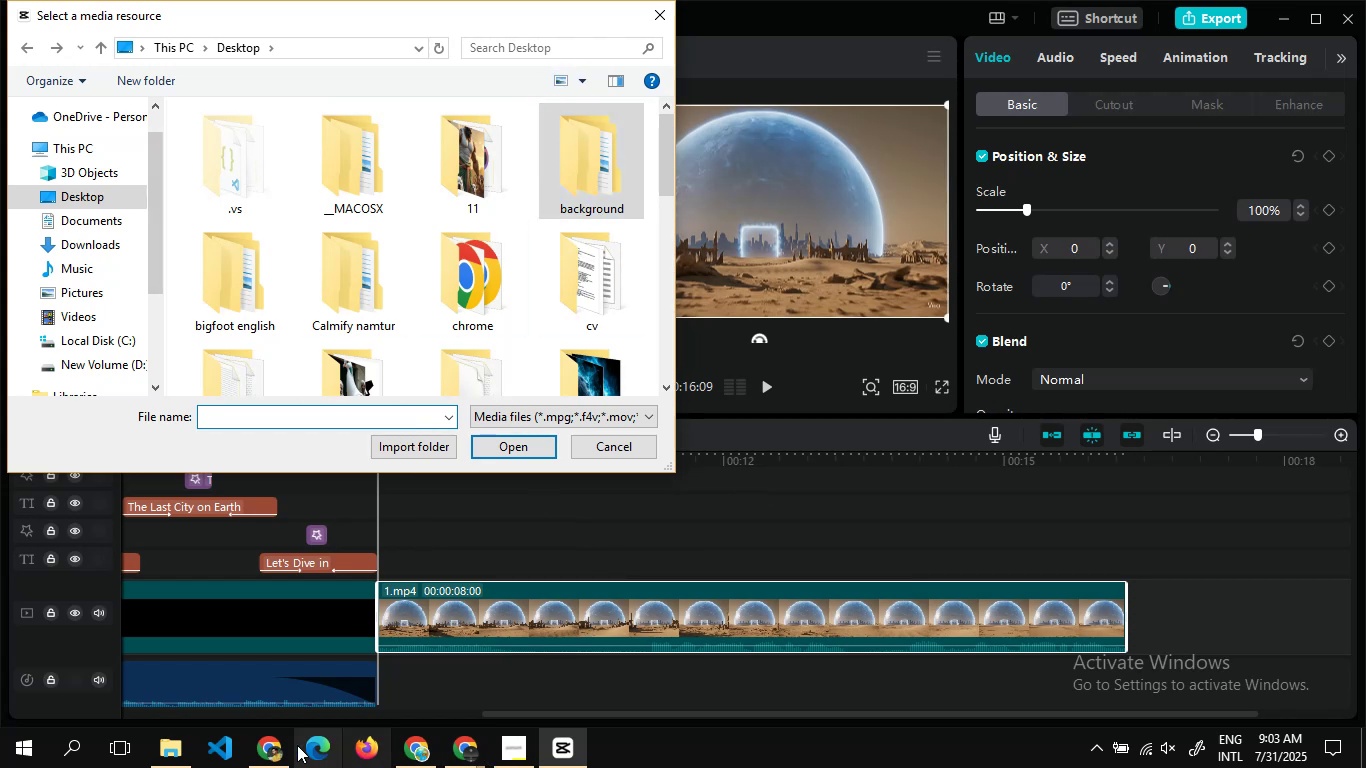 
wait(7.04)
 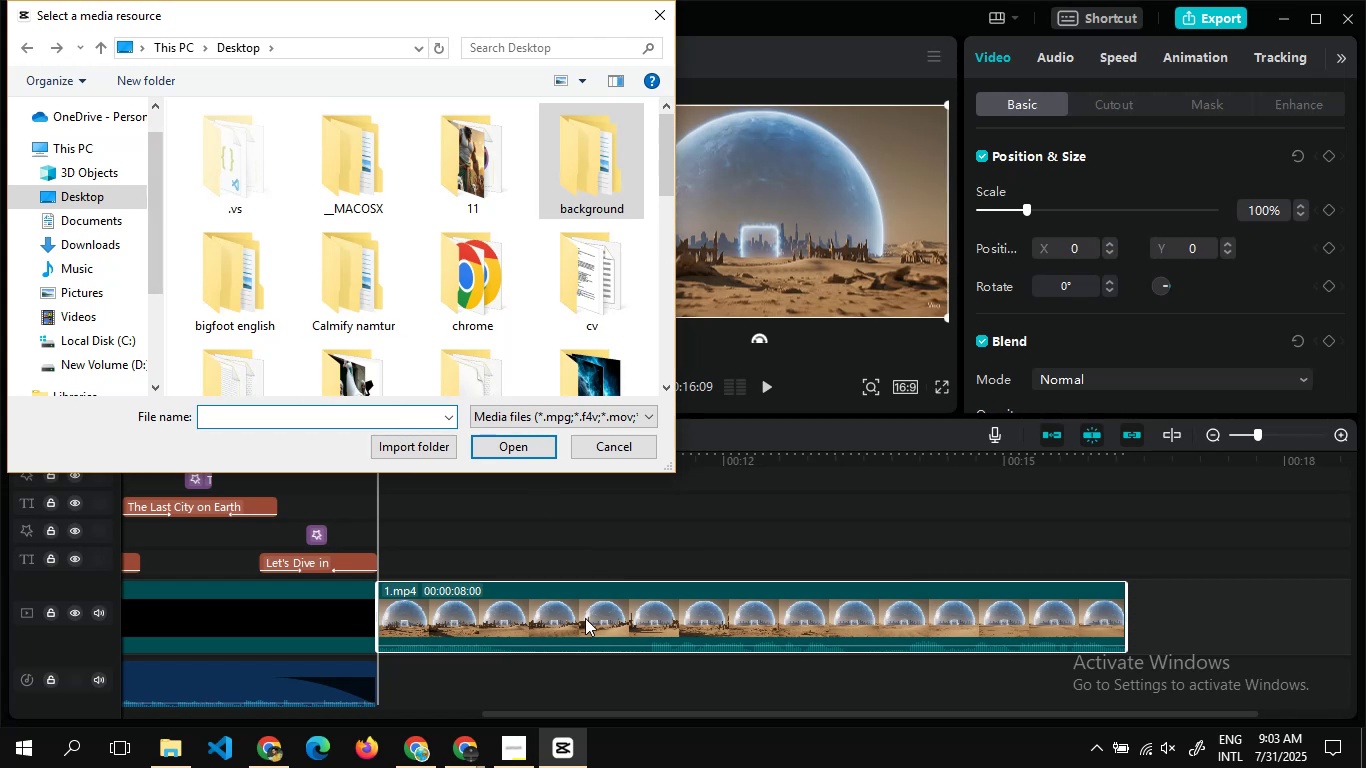 
left_click([273, 746])
 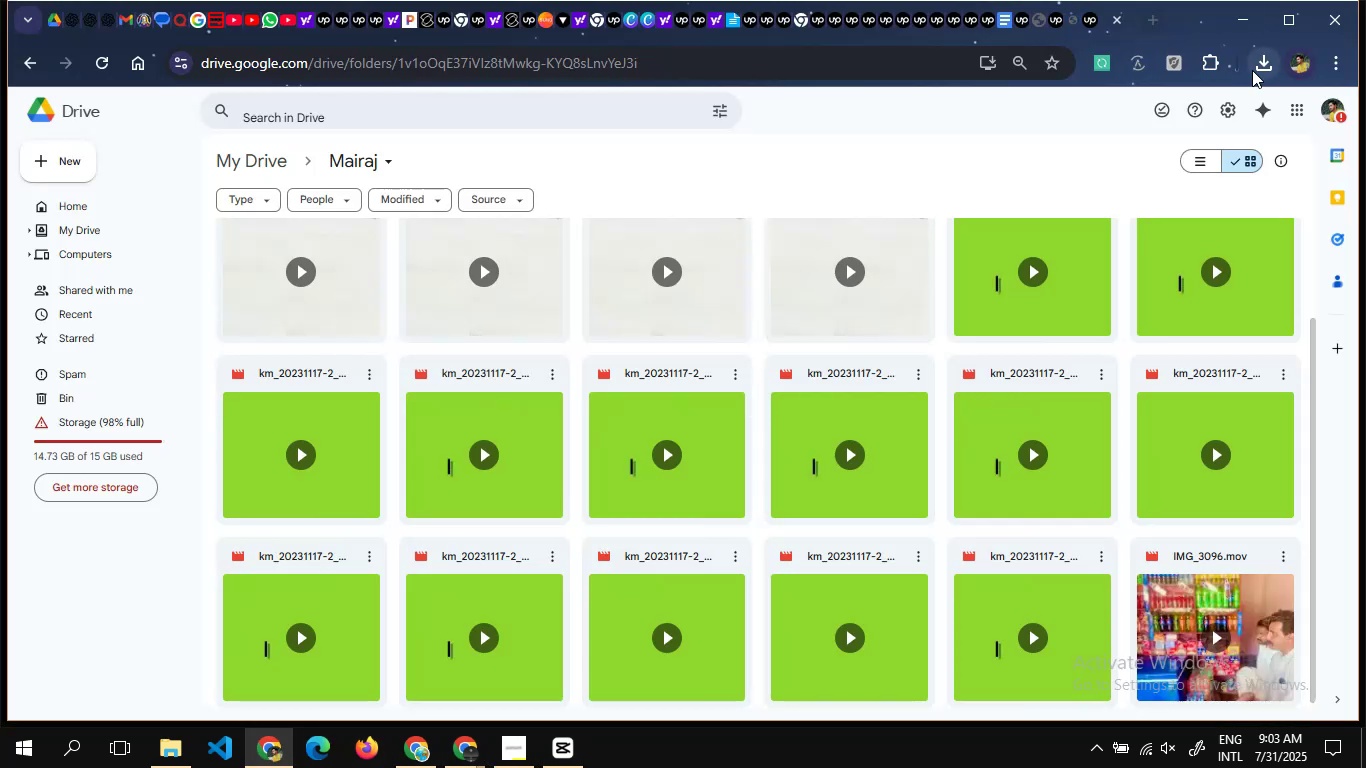 
left_click([1258, 65])
 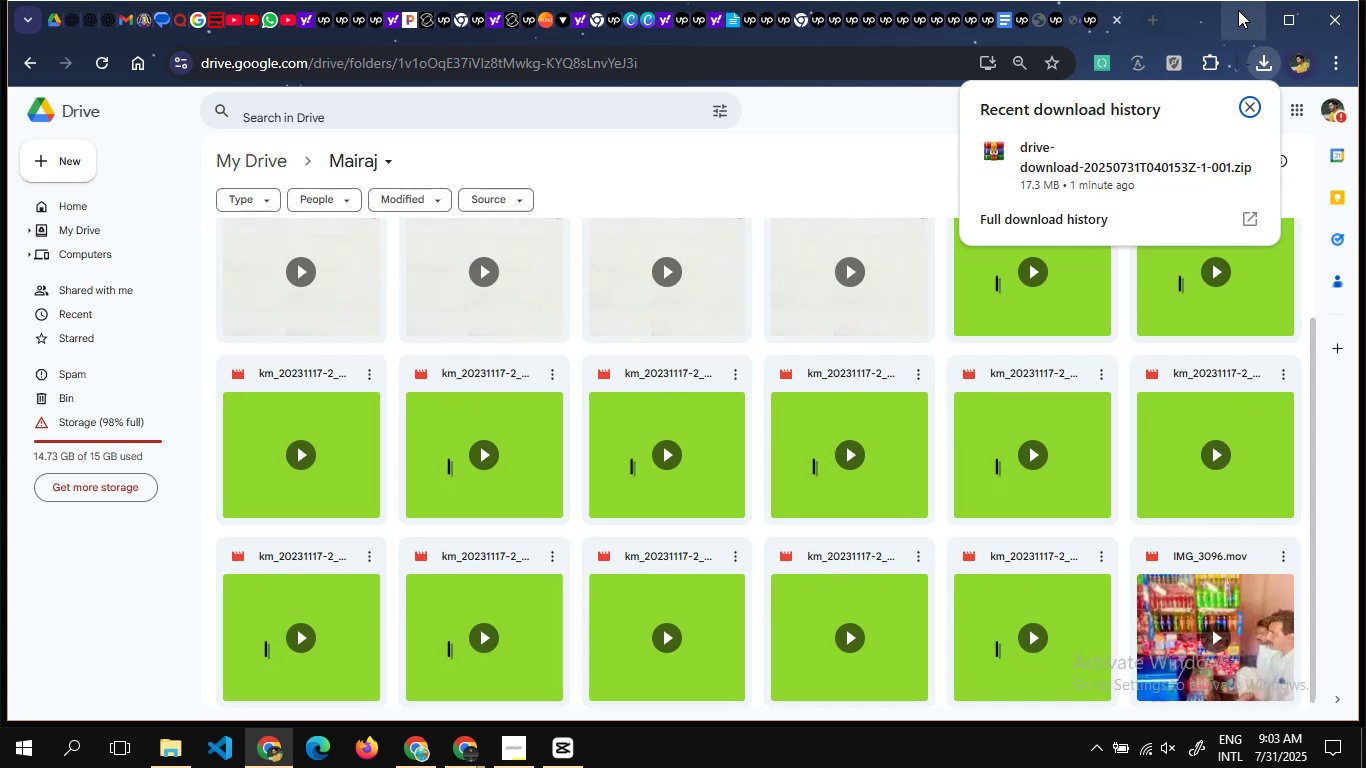 
wait(6.2)
 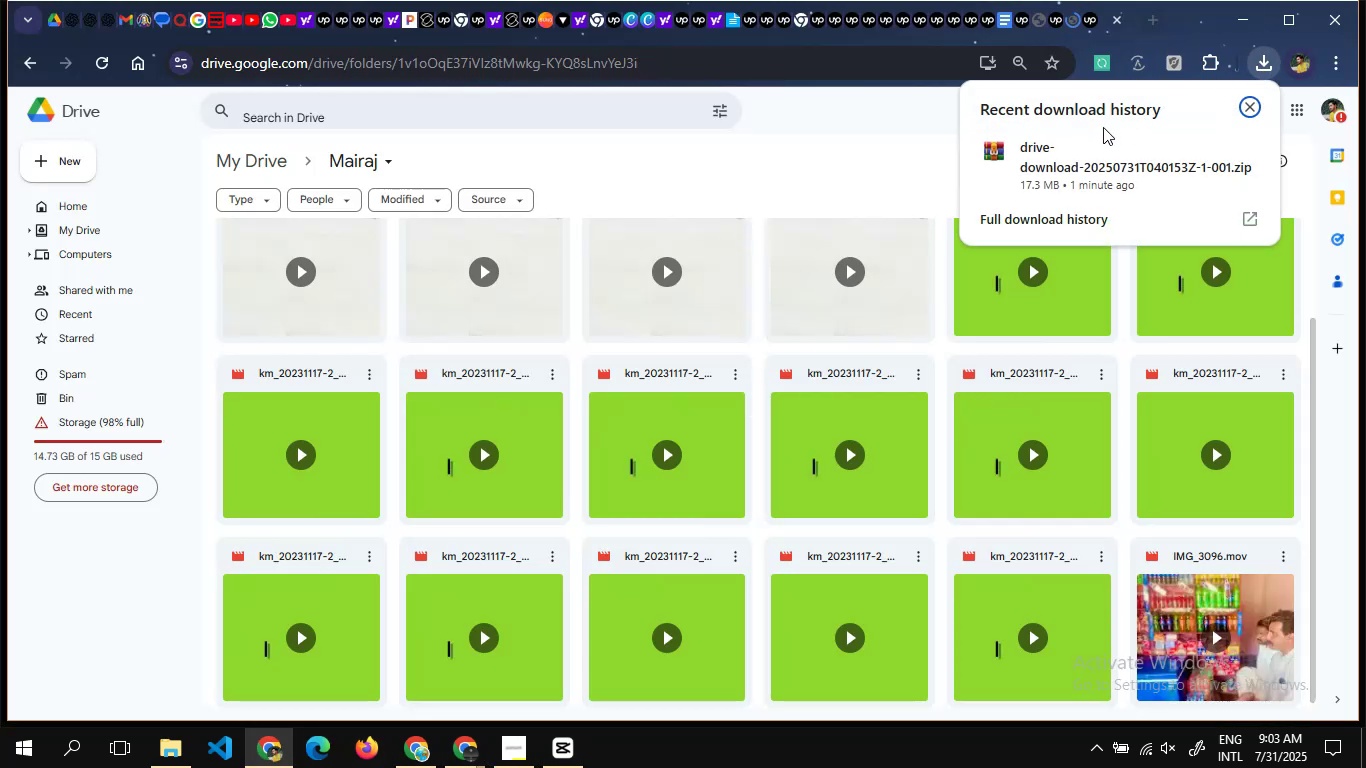 
left_click([1238, 10])
 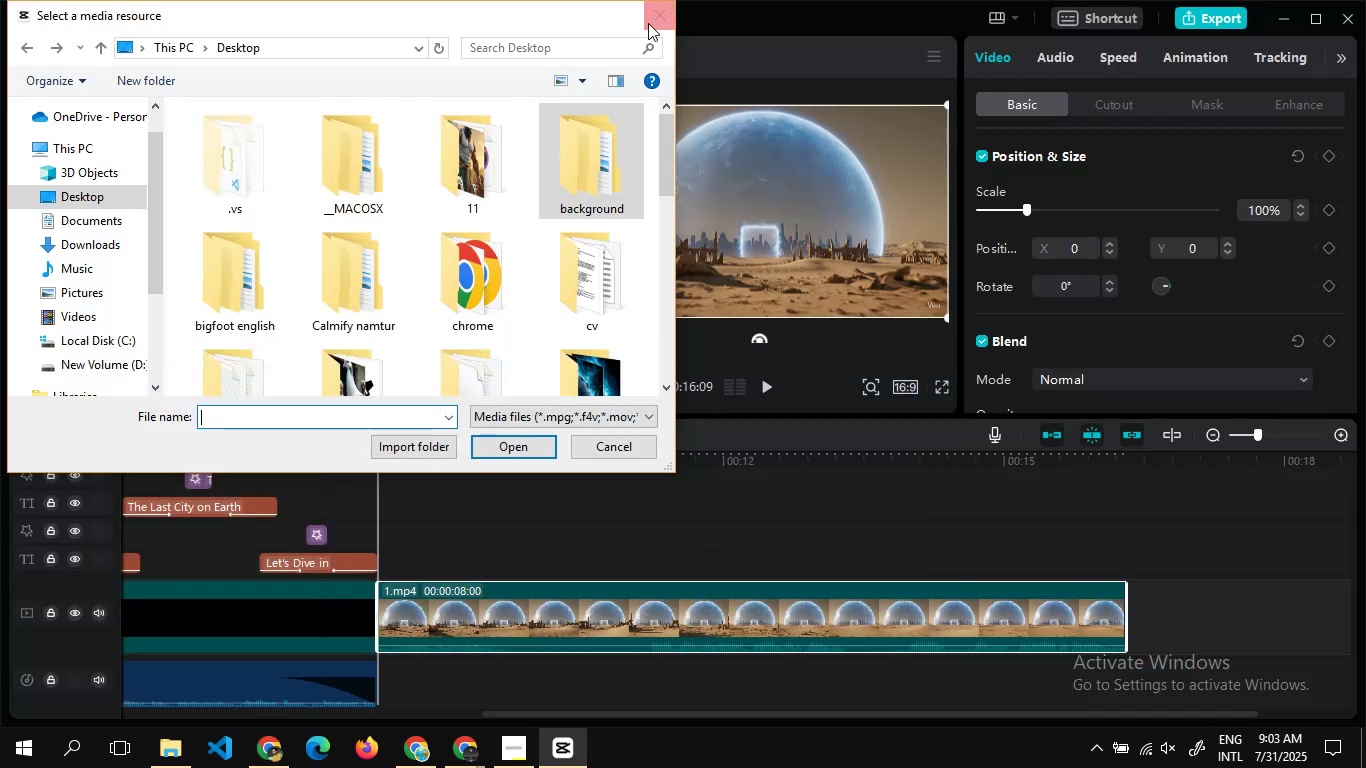 
left_click([651, 23])
 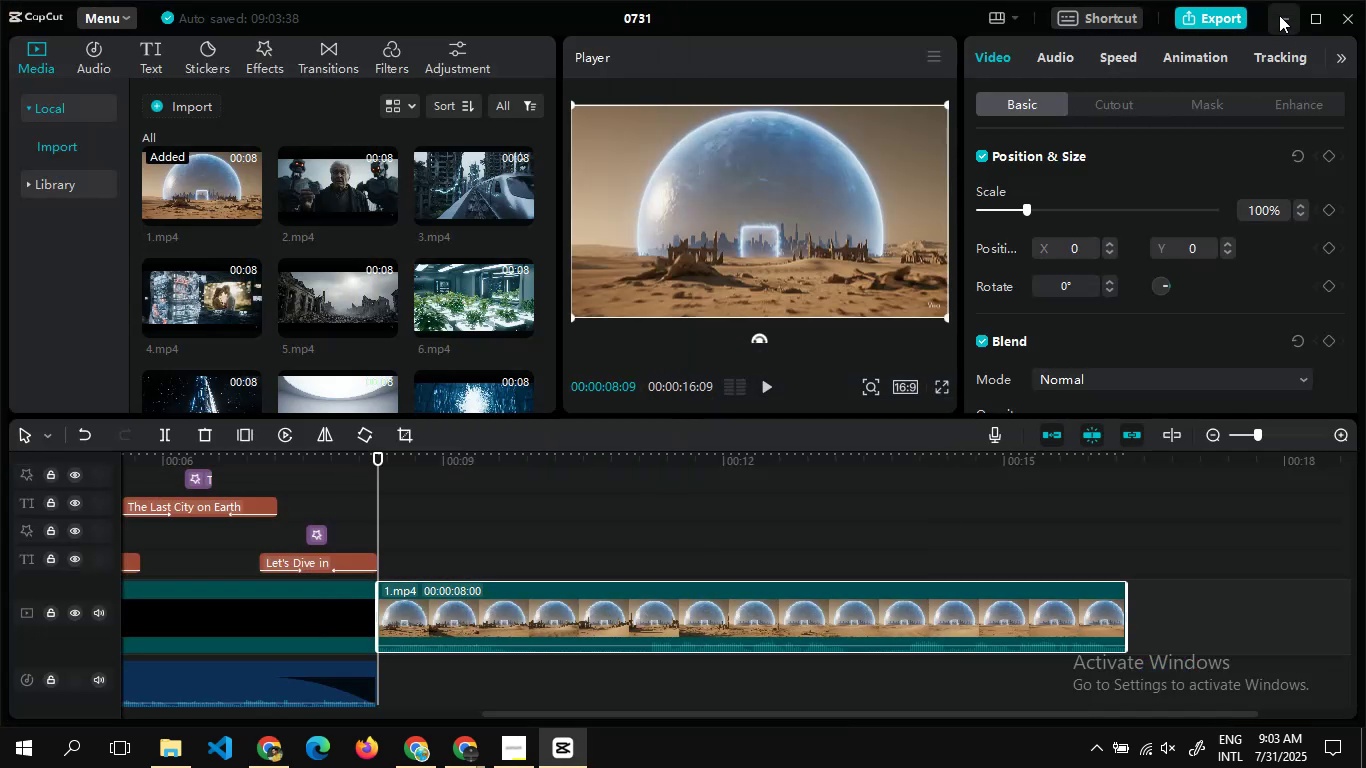 
left_click([1279, 15])
 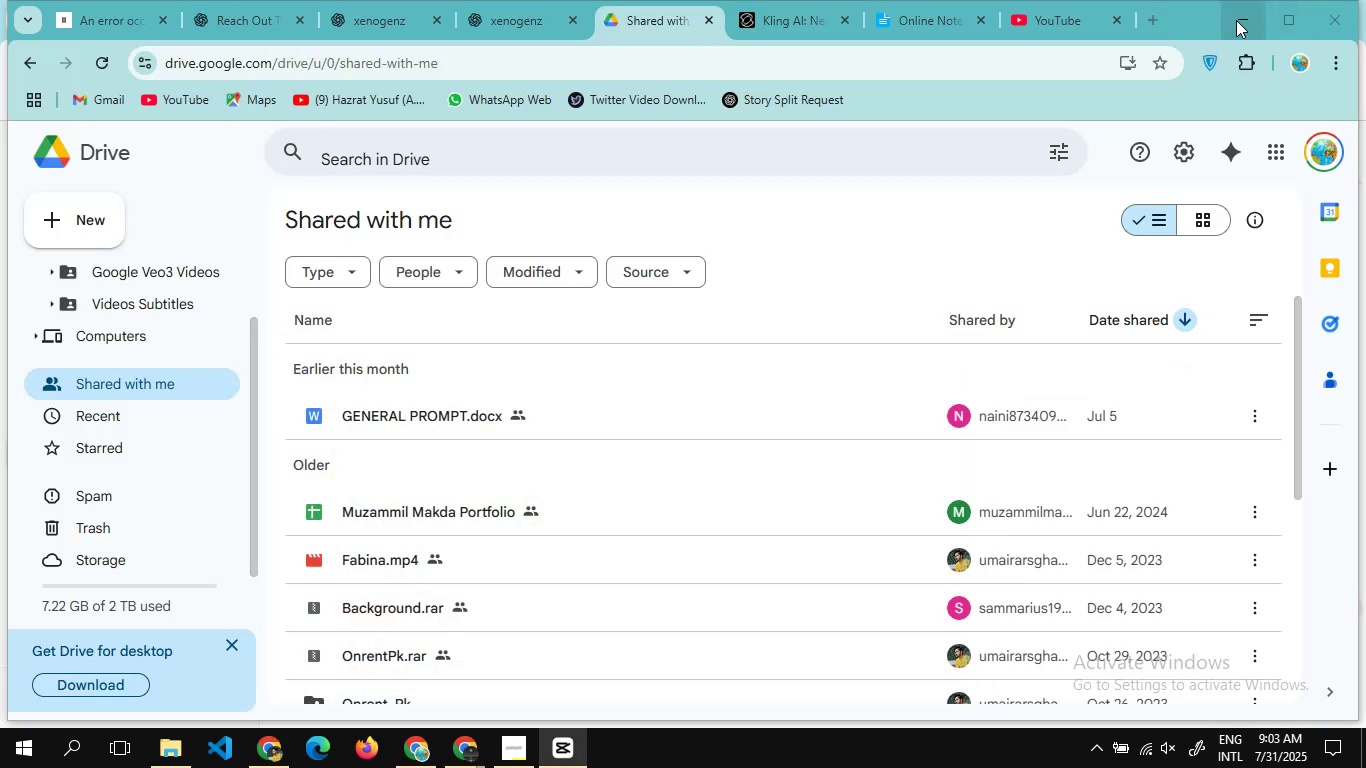 
left_click([1240, 20])
 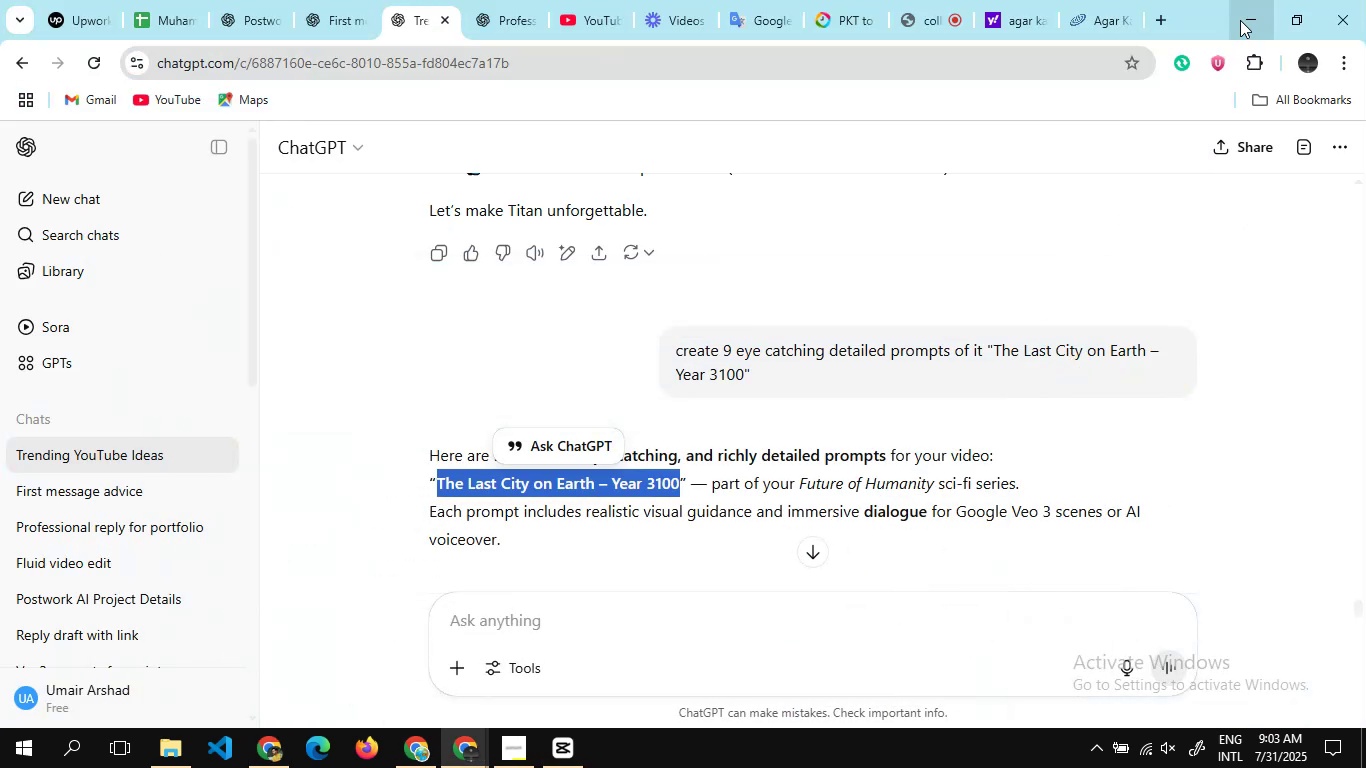 
left_click([1240, 20])
 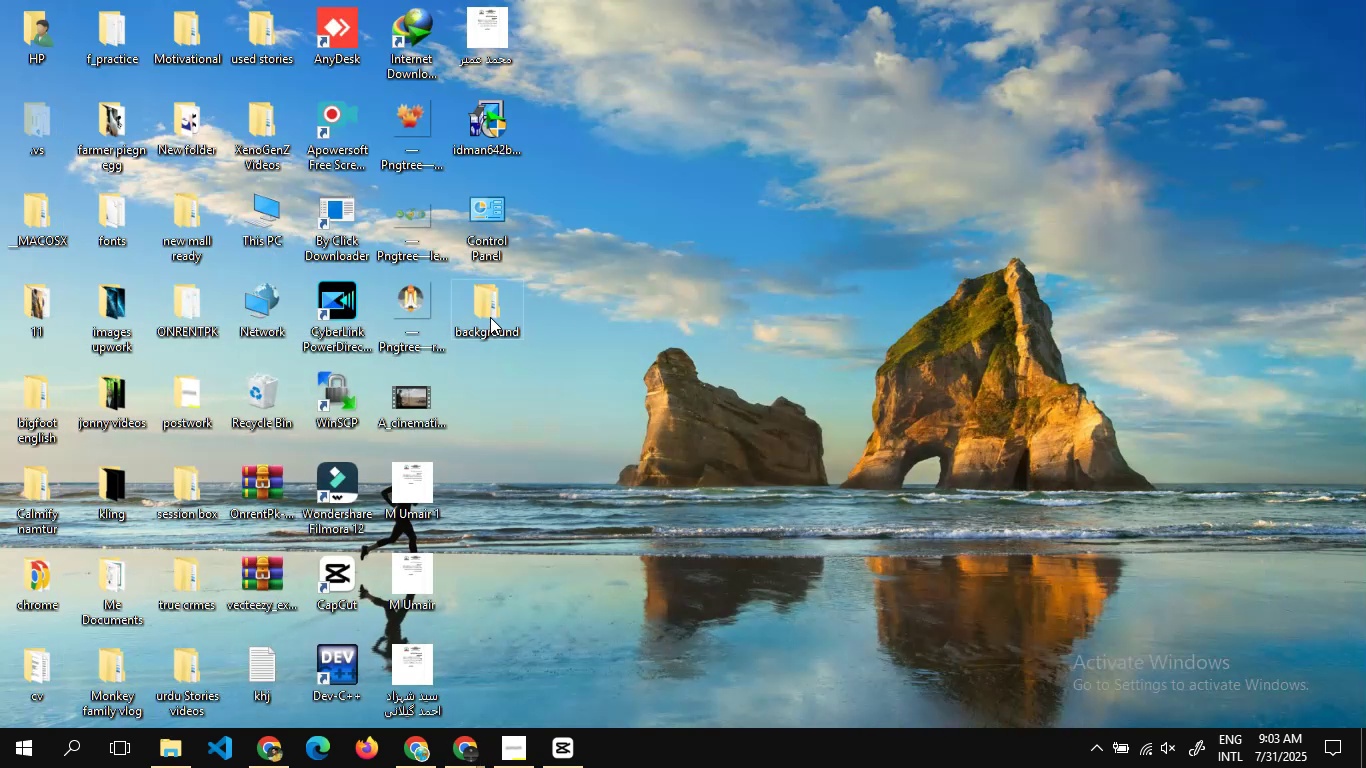 
double_click([490, 317])
 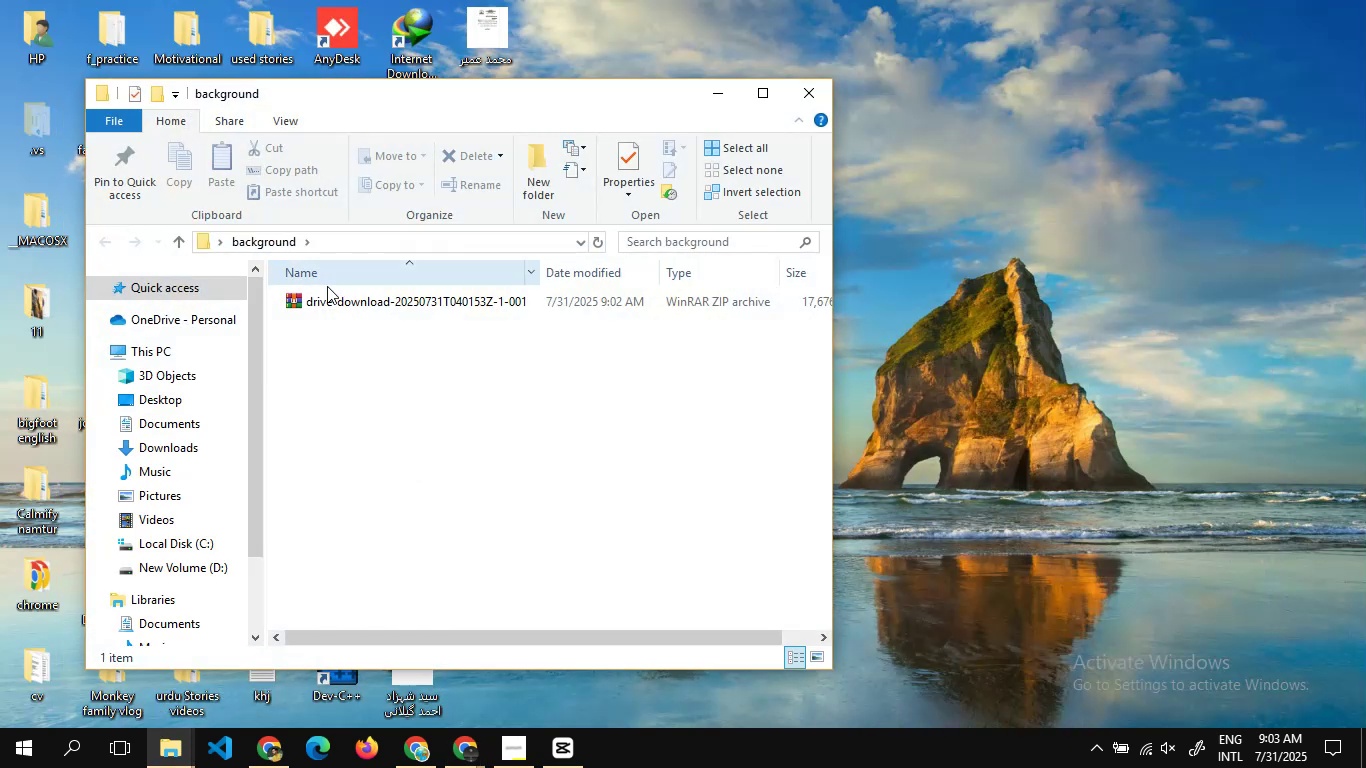 
right_click([370, 308])
 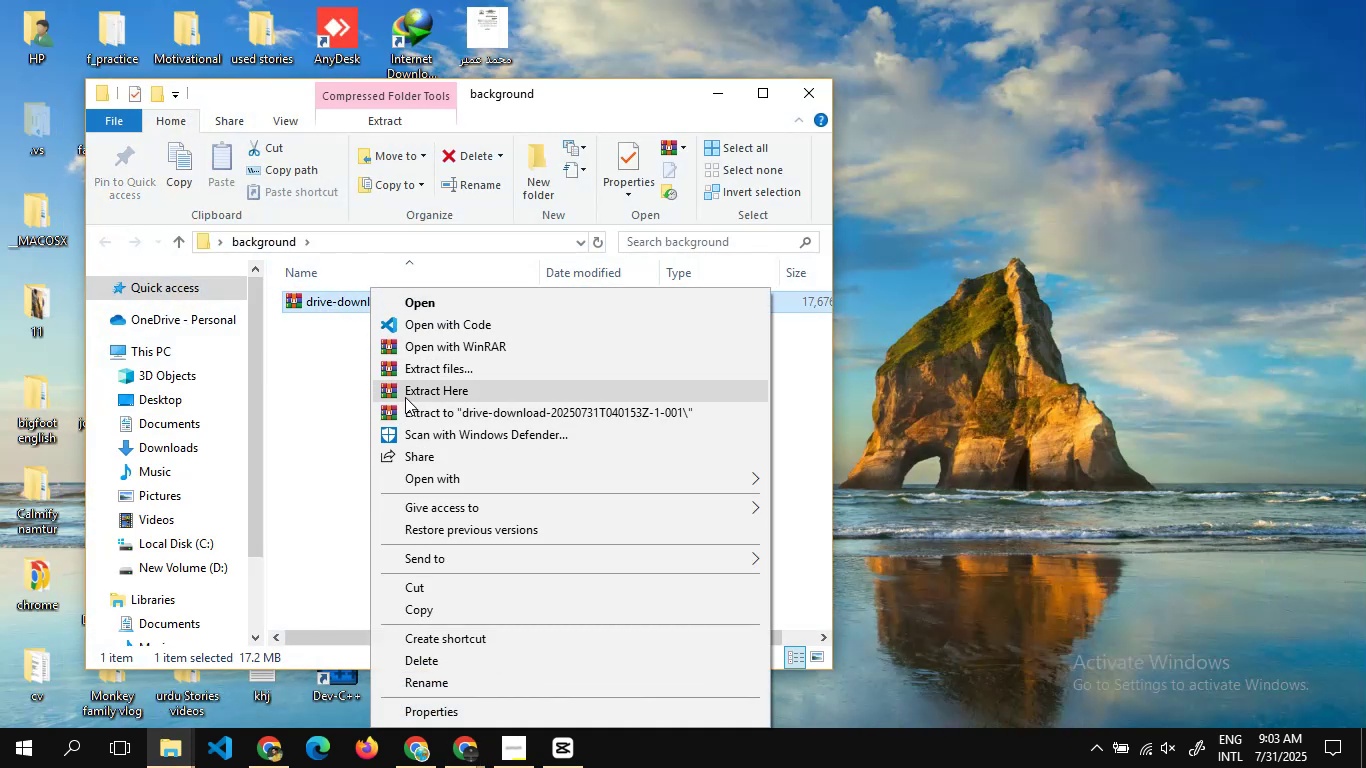 
left_click([405, 391])
 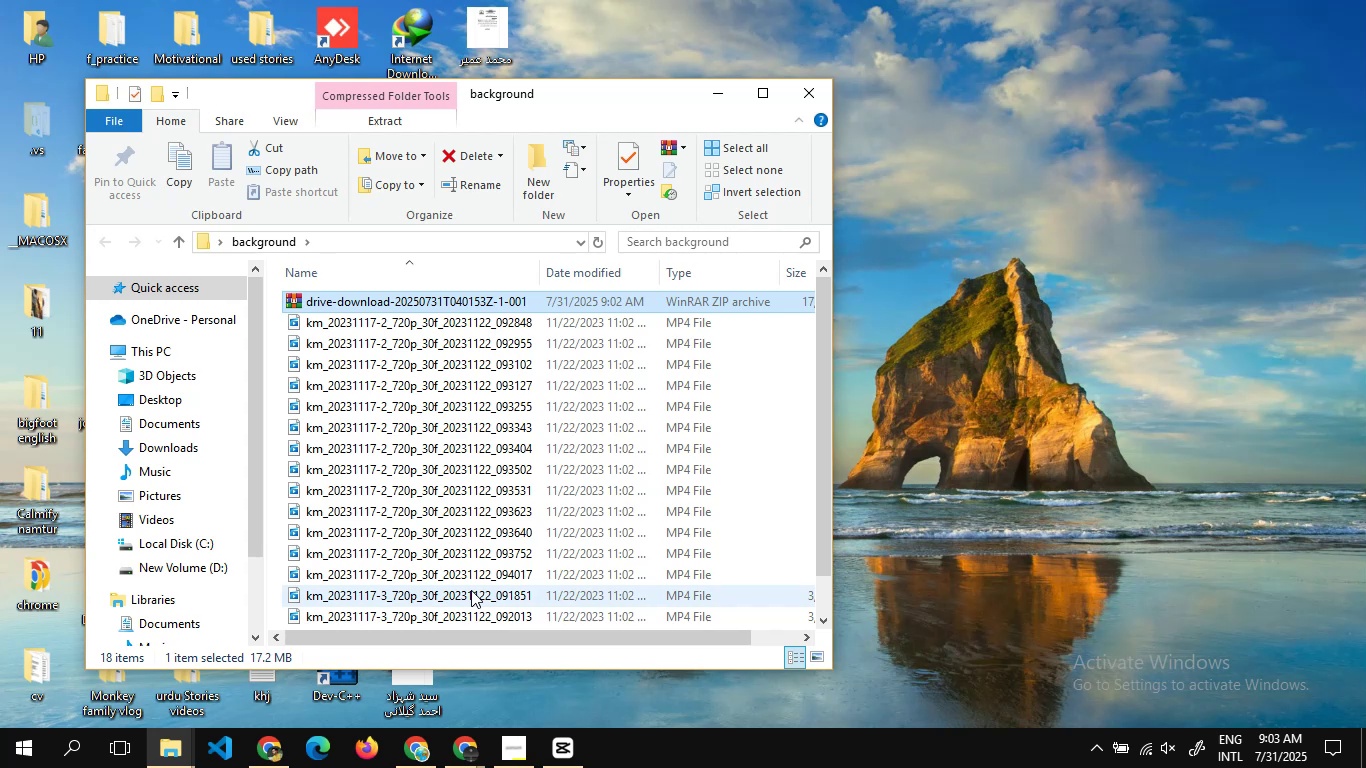 
wait(5.37)
 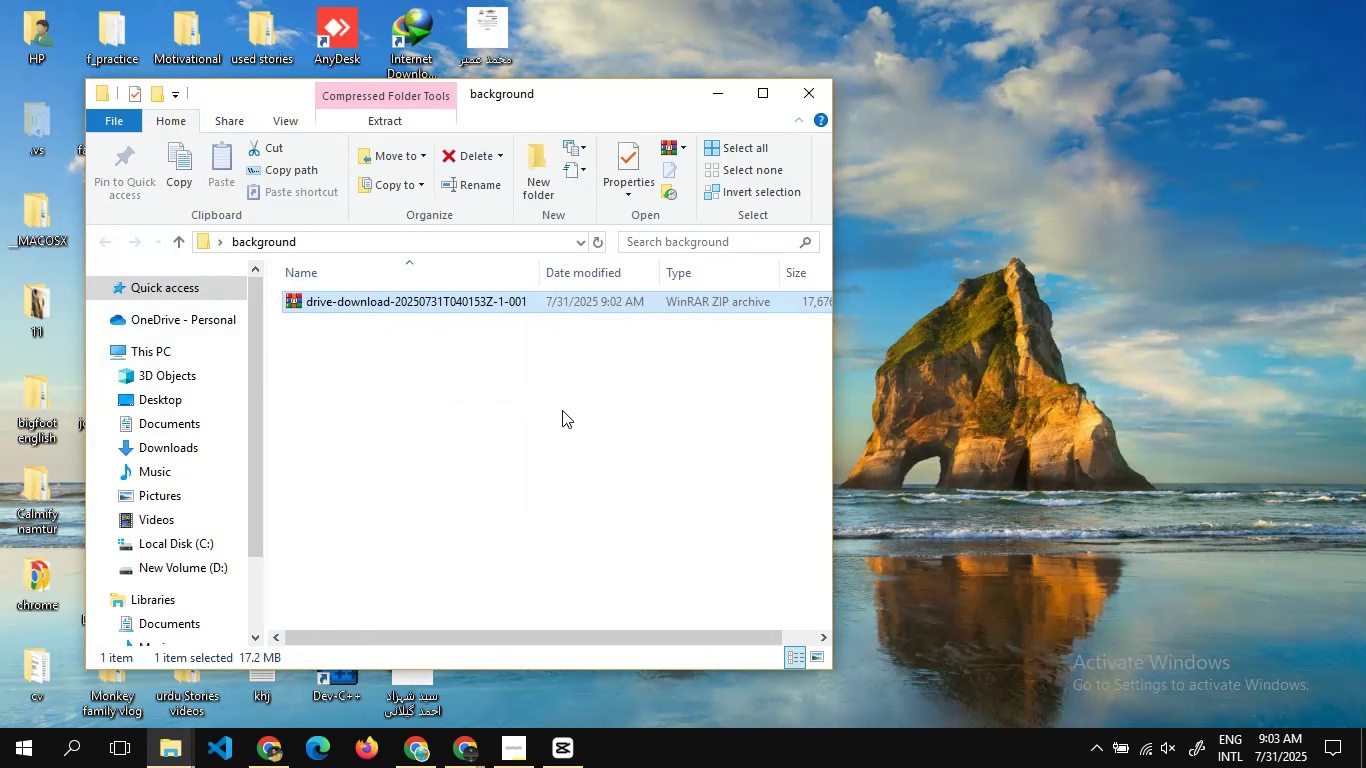 
mouse_move([509, 746])
 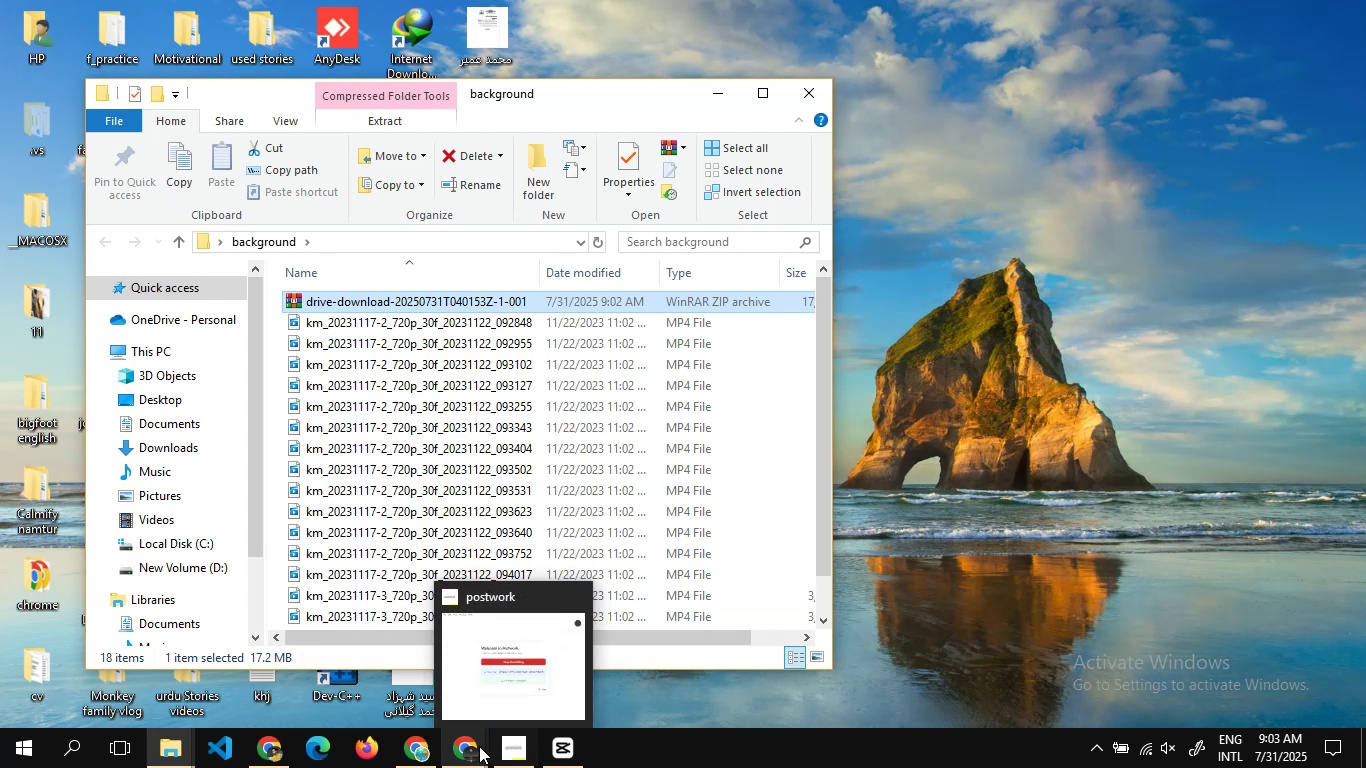 
mouse_move([466, 749])
 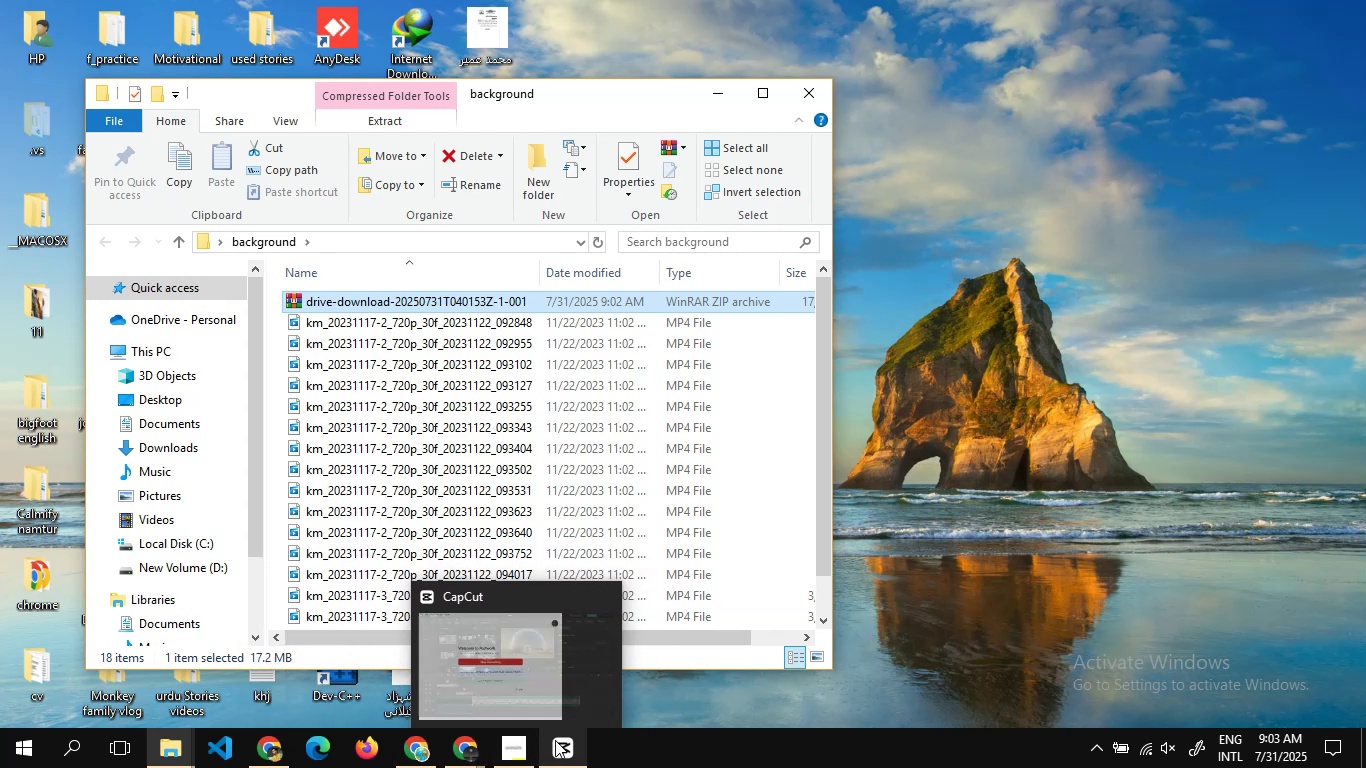 
left_click([555, 740])
 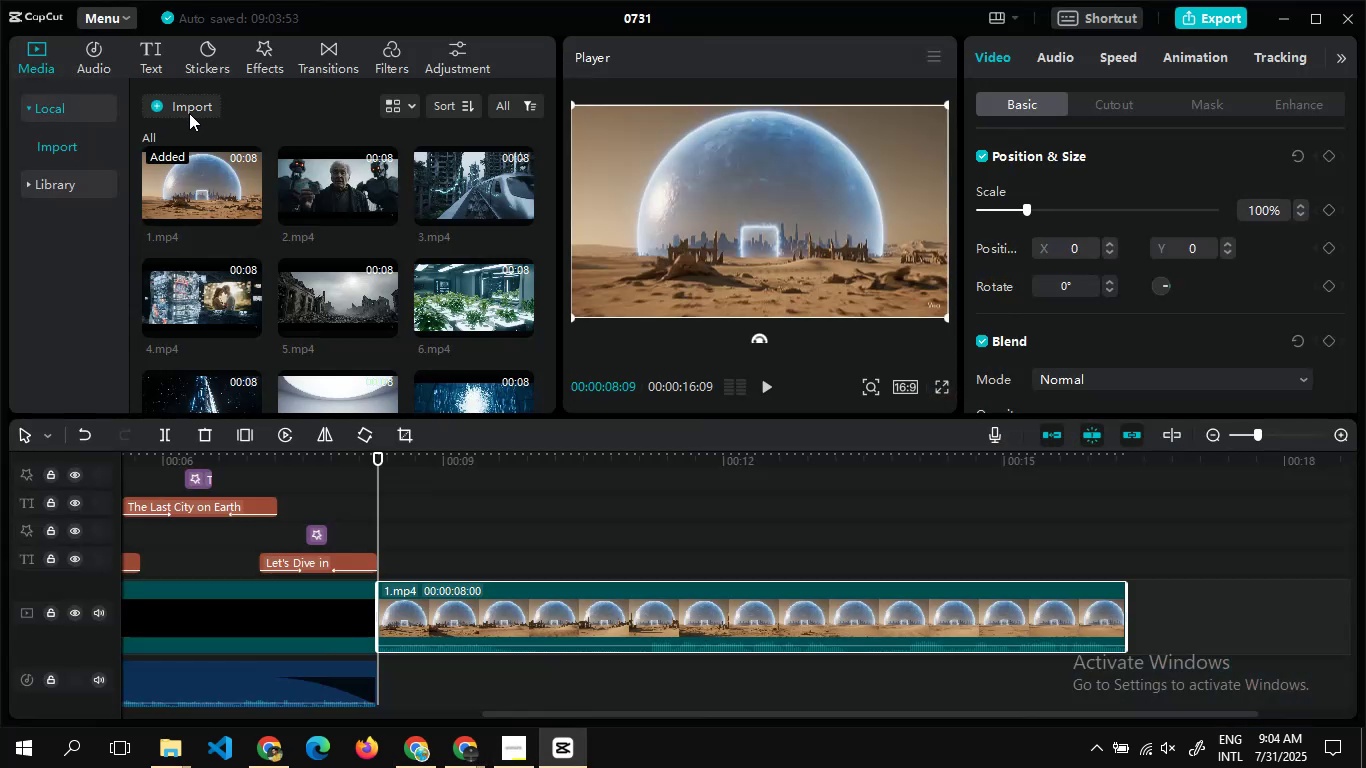 
left_click([189, 102])
 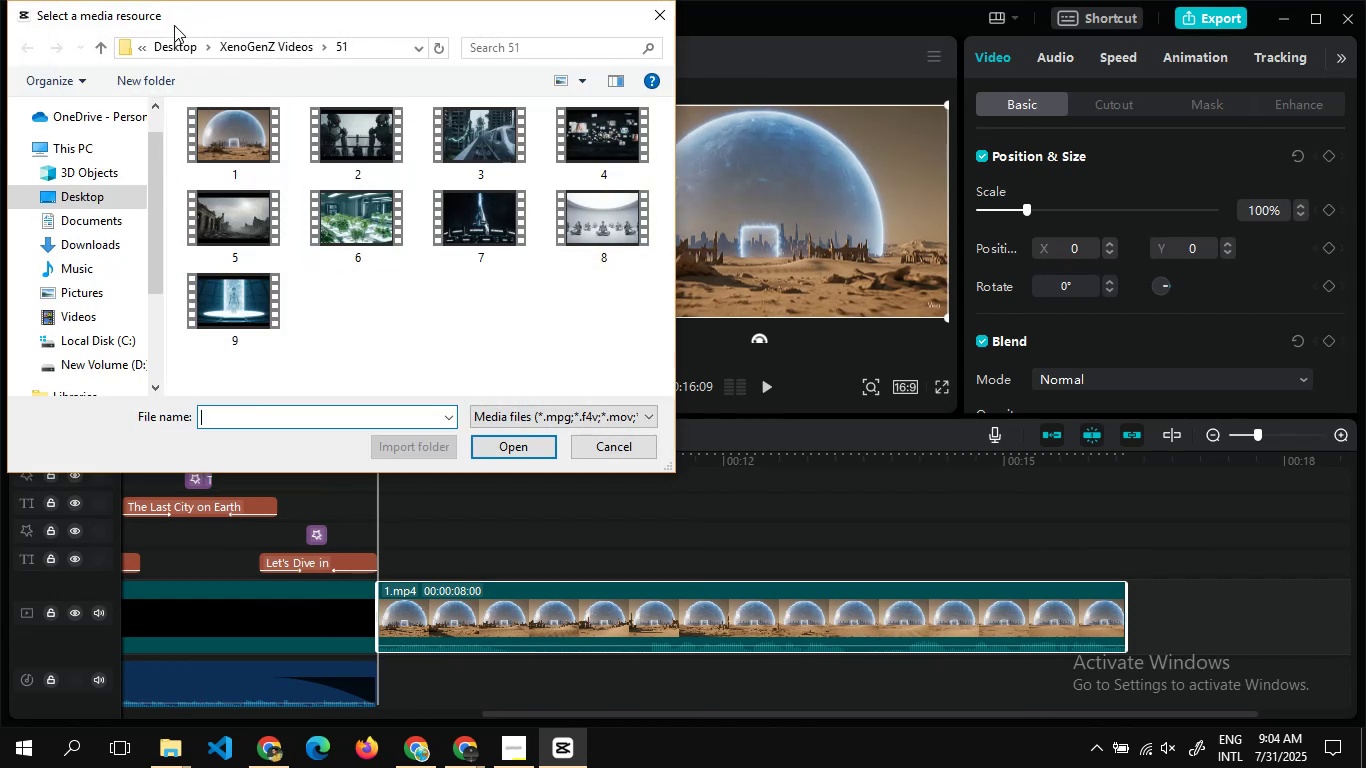 
left_click([258, 47])
 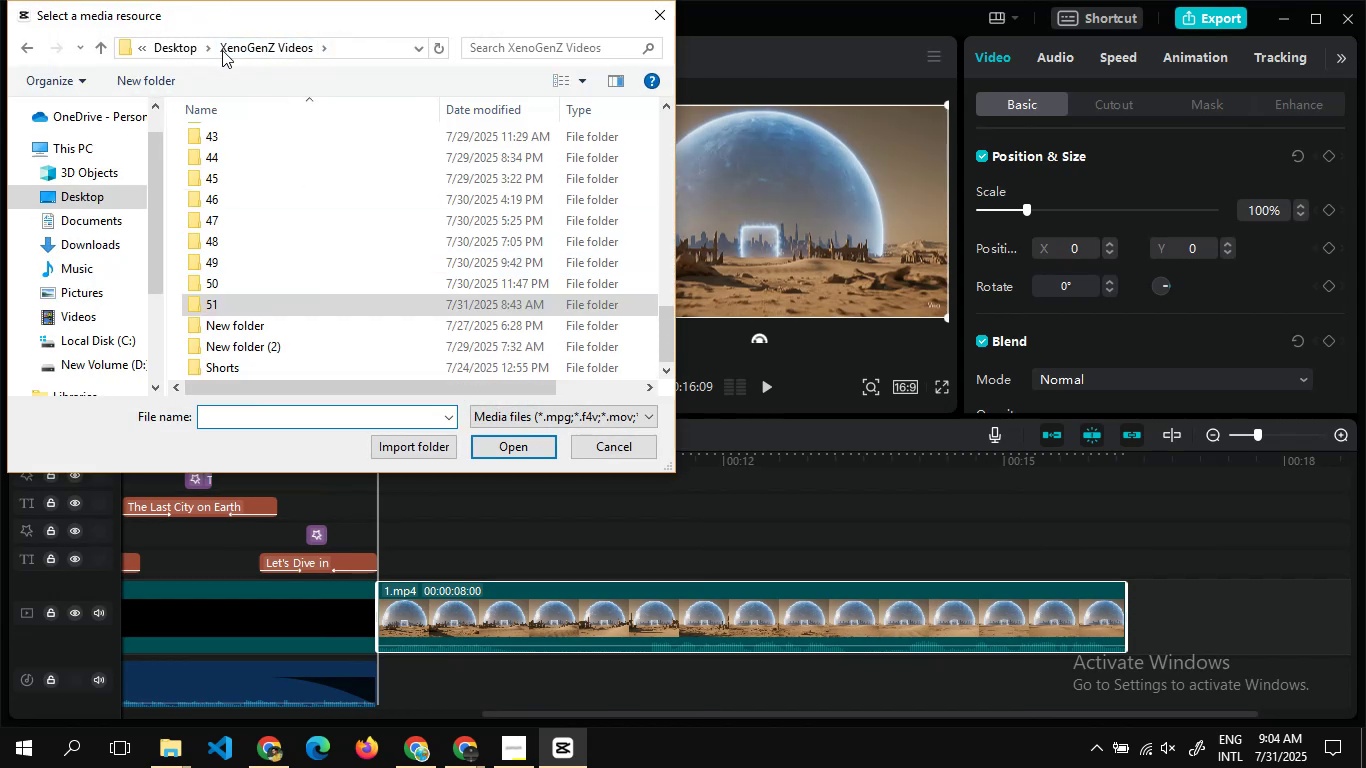 
left_click([172, 47])
 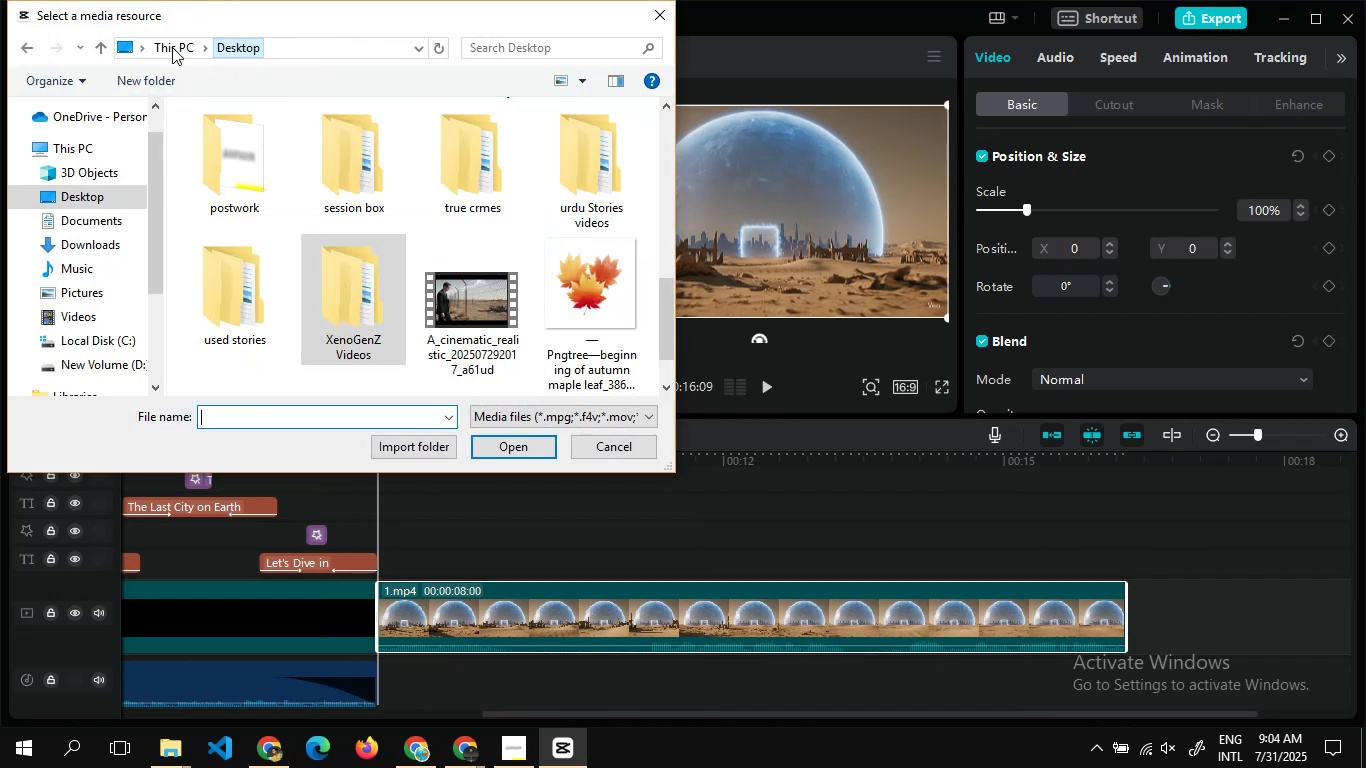 
mouse_move([347, 233])
 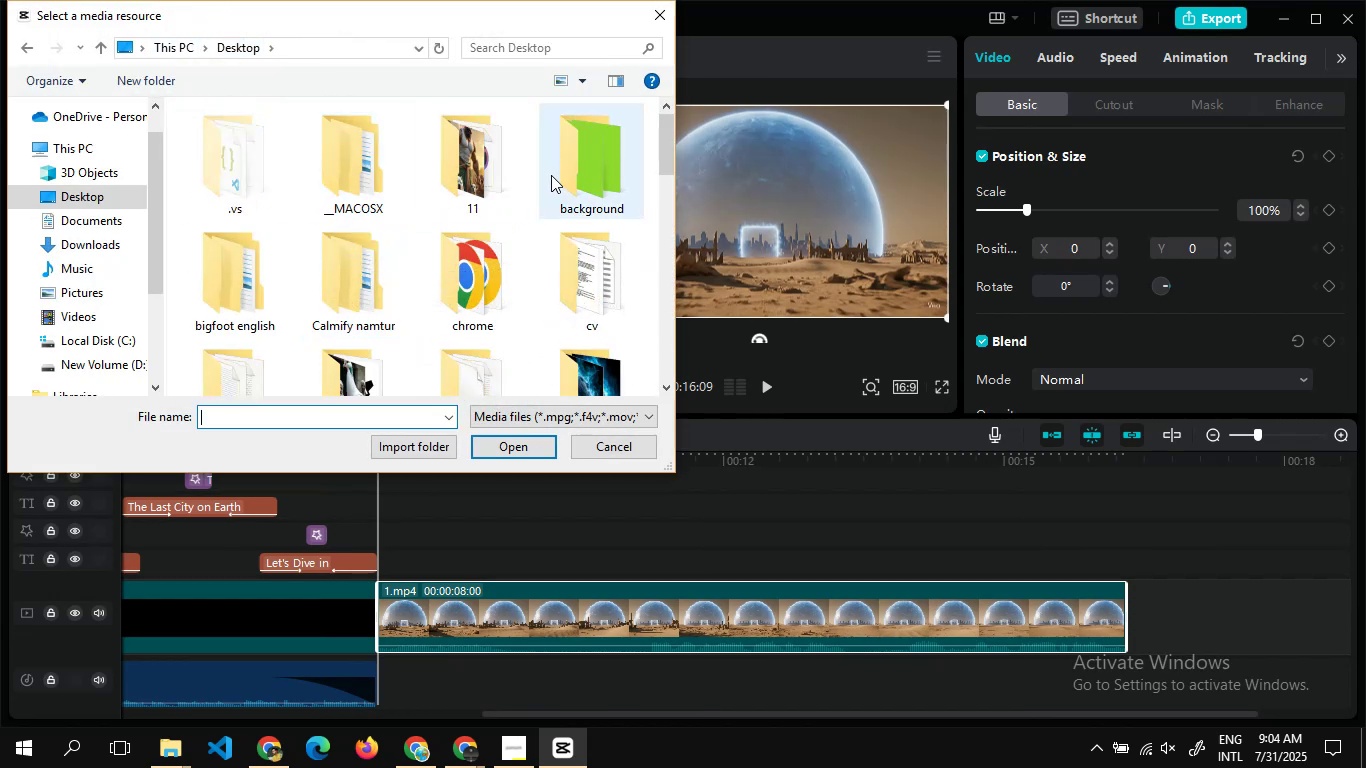 
double_click([551, 175])
 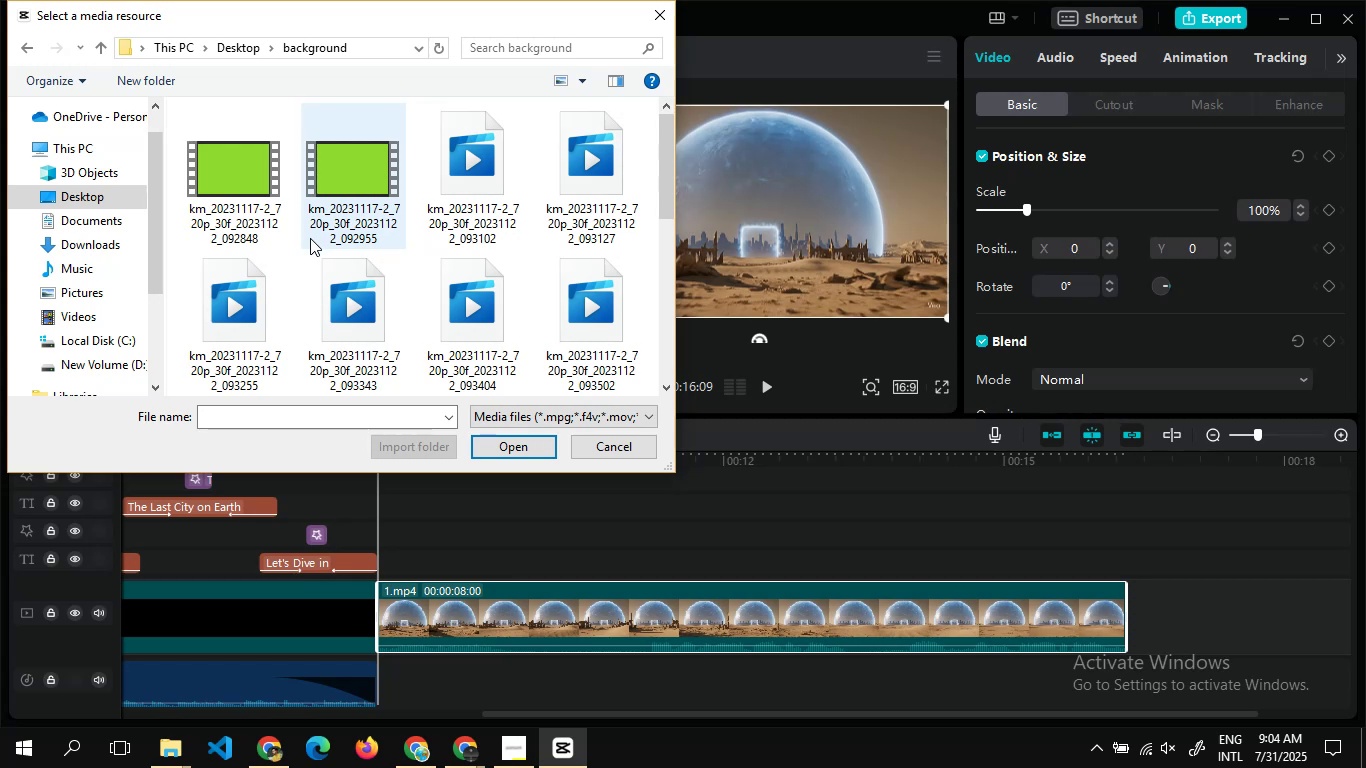 
key(Control+A)
 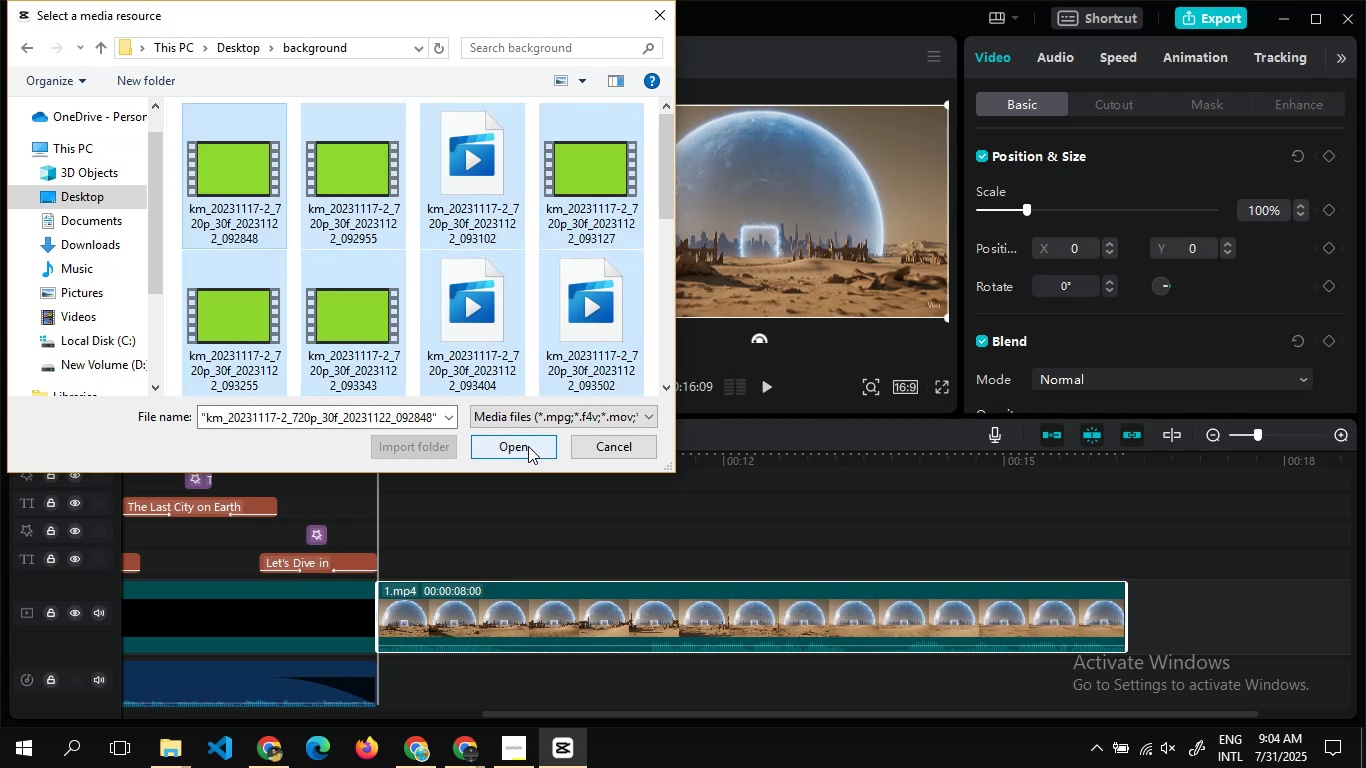 
left_click([528, 446])
 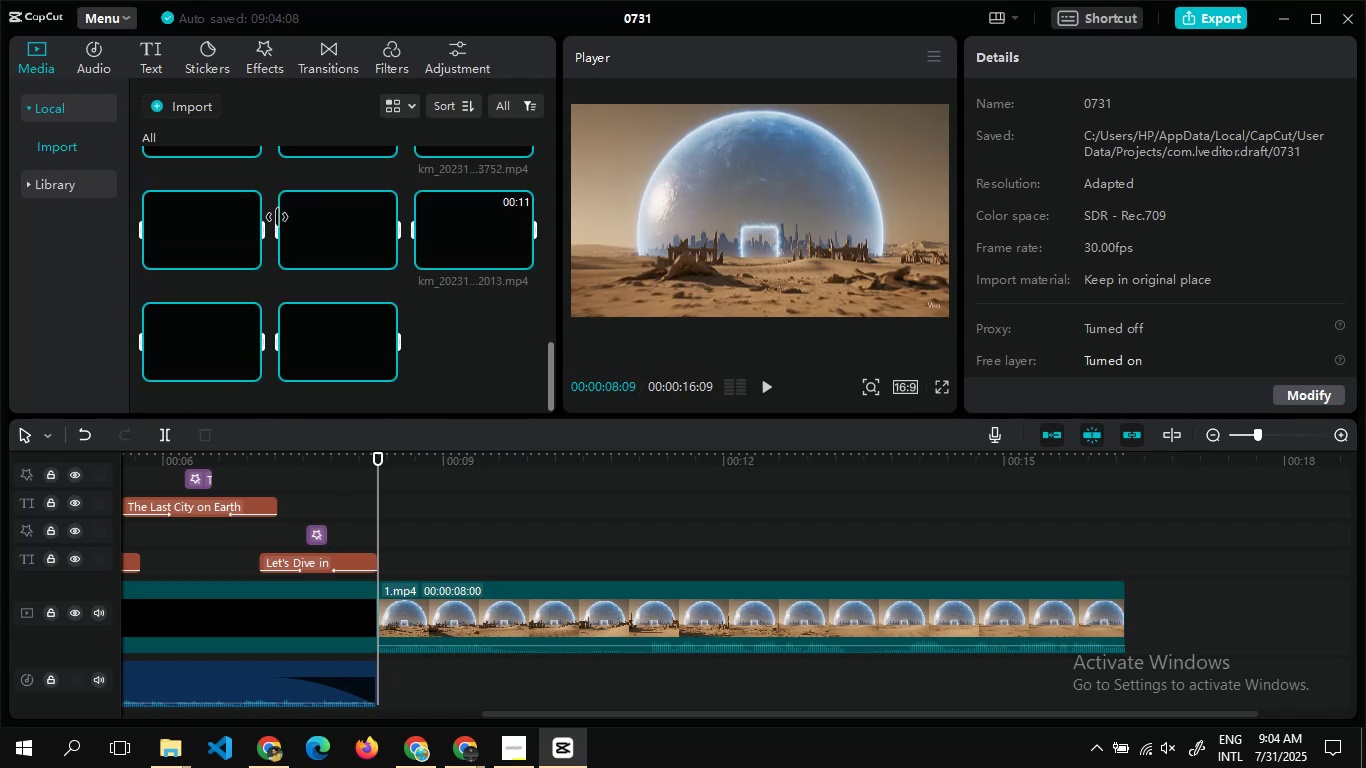 
wait(11.26)
 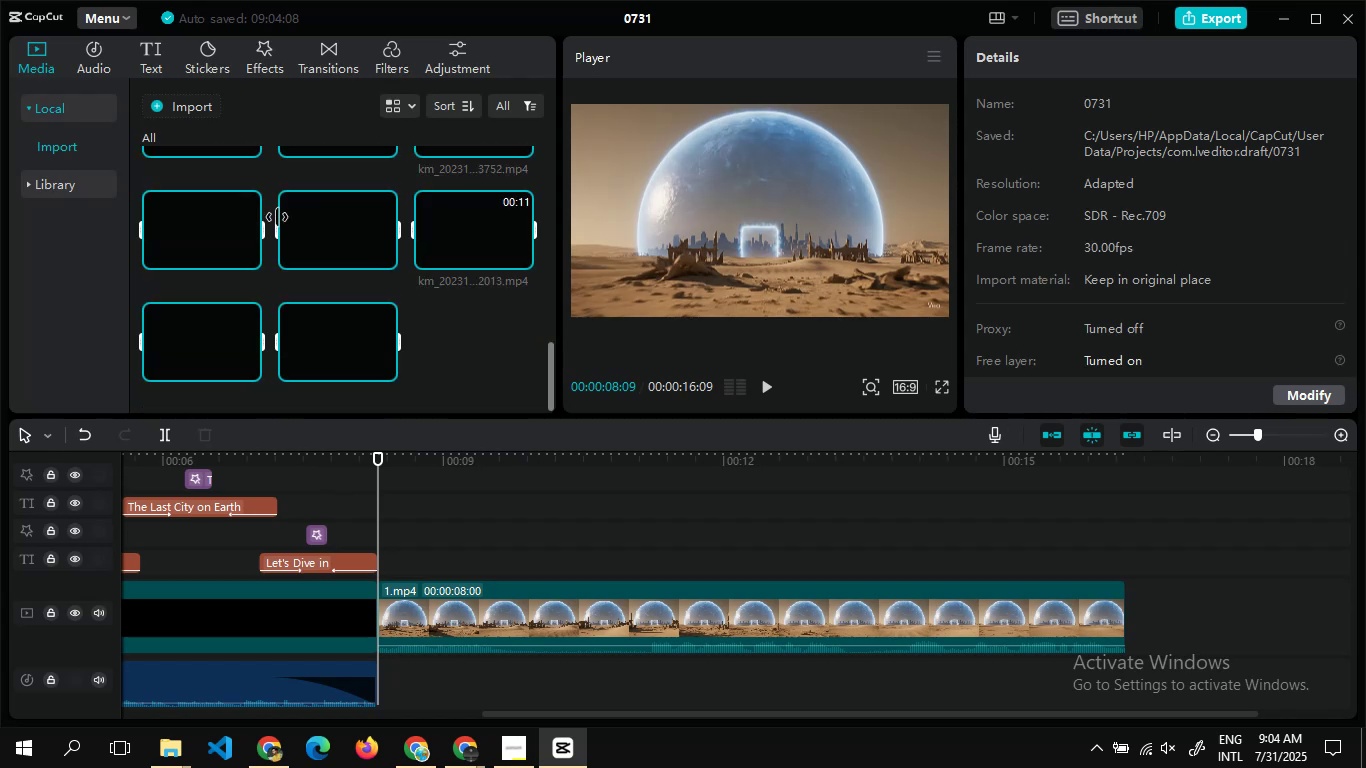 
left_click_drag(start_coordinate=[277, 217], to_coordinate=[260, 223])
 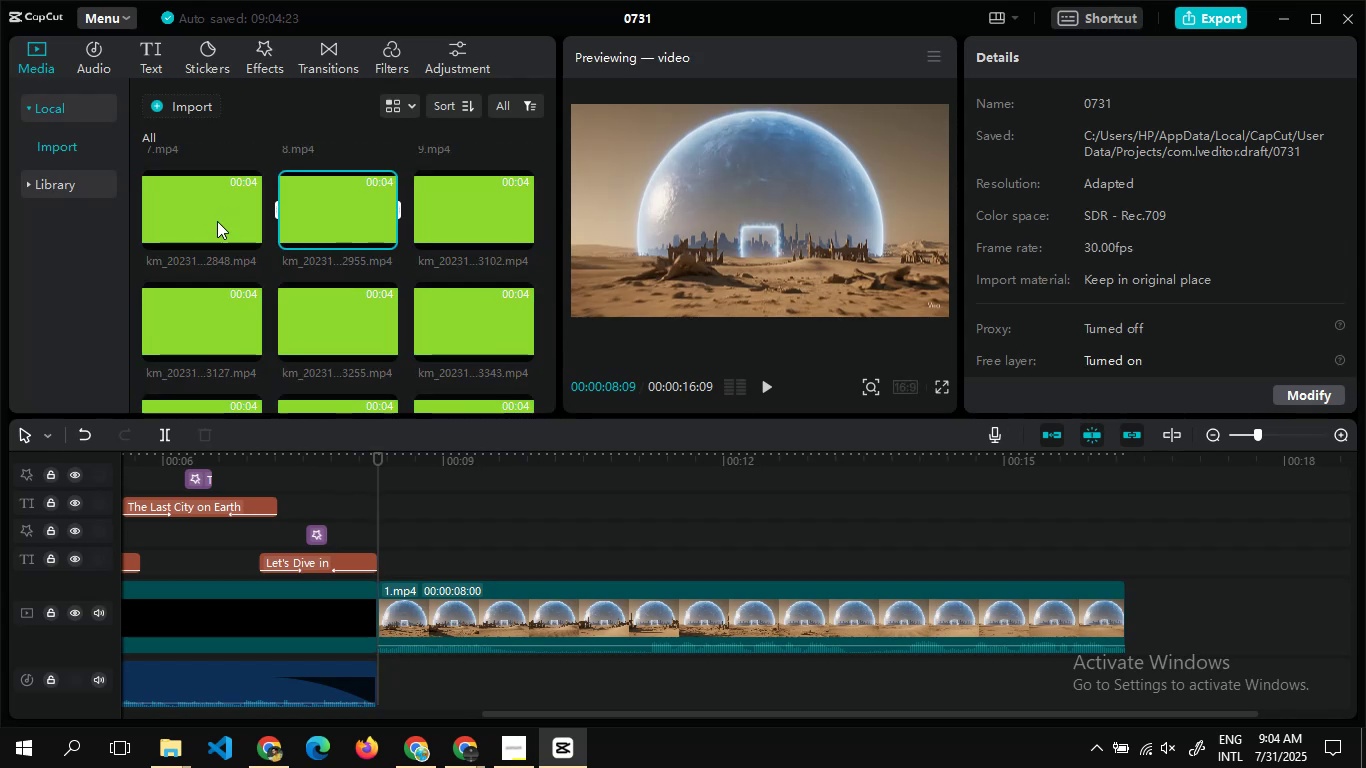 
left_click([217, 221])
 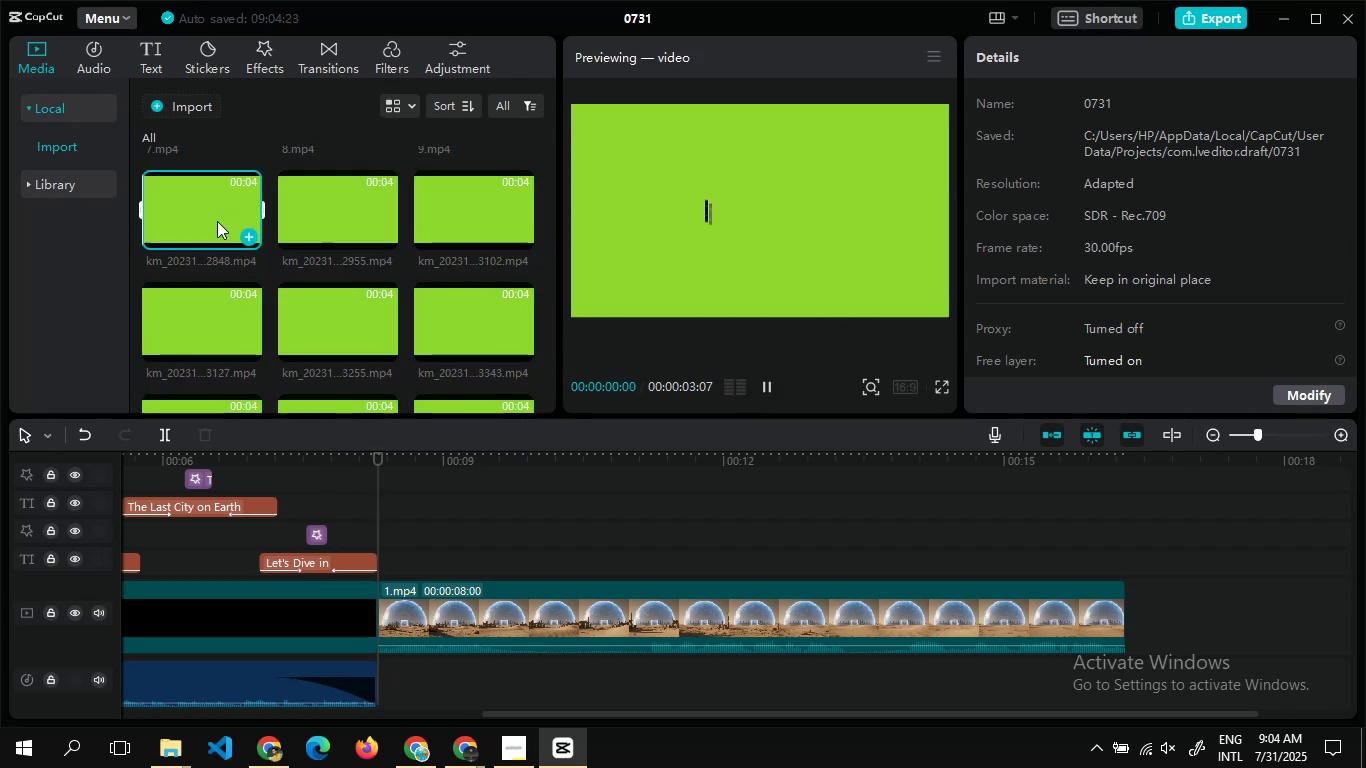 
mouse_move([273, 248])
 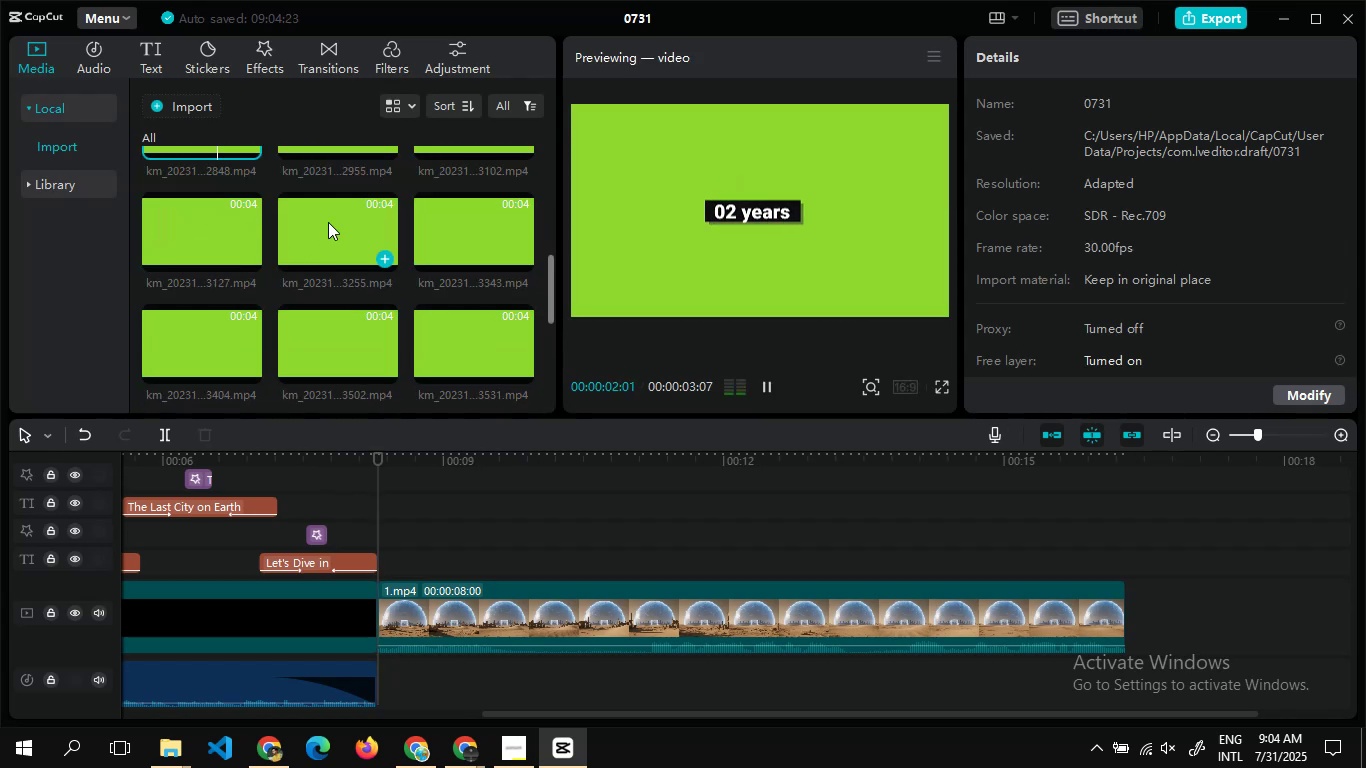 
left_click([328, 222])
 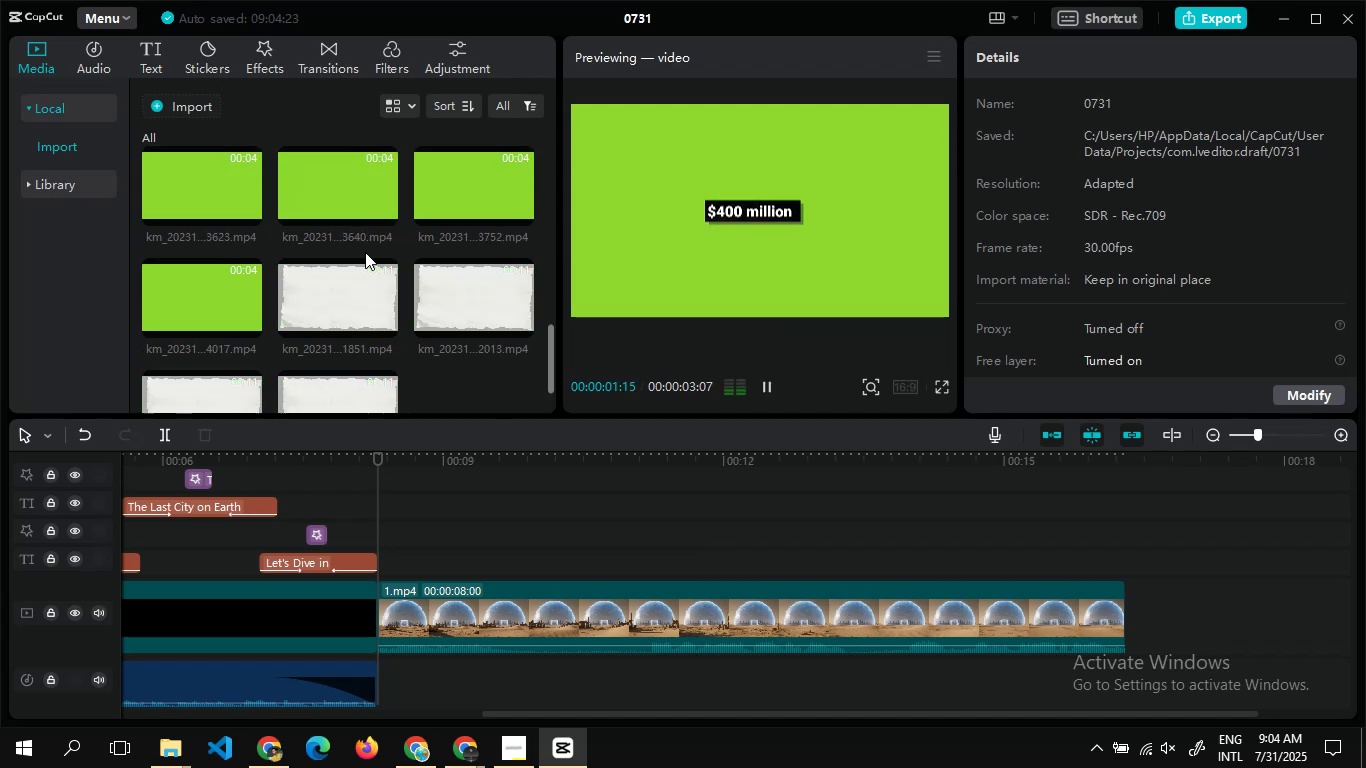 
left_click([351, 282])
 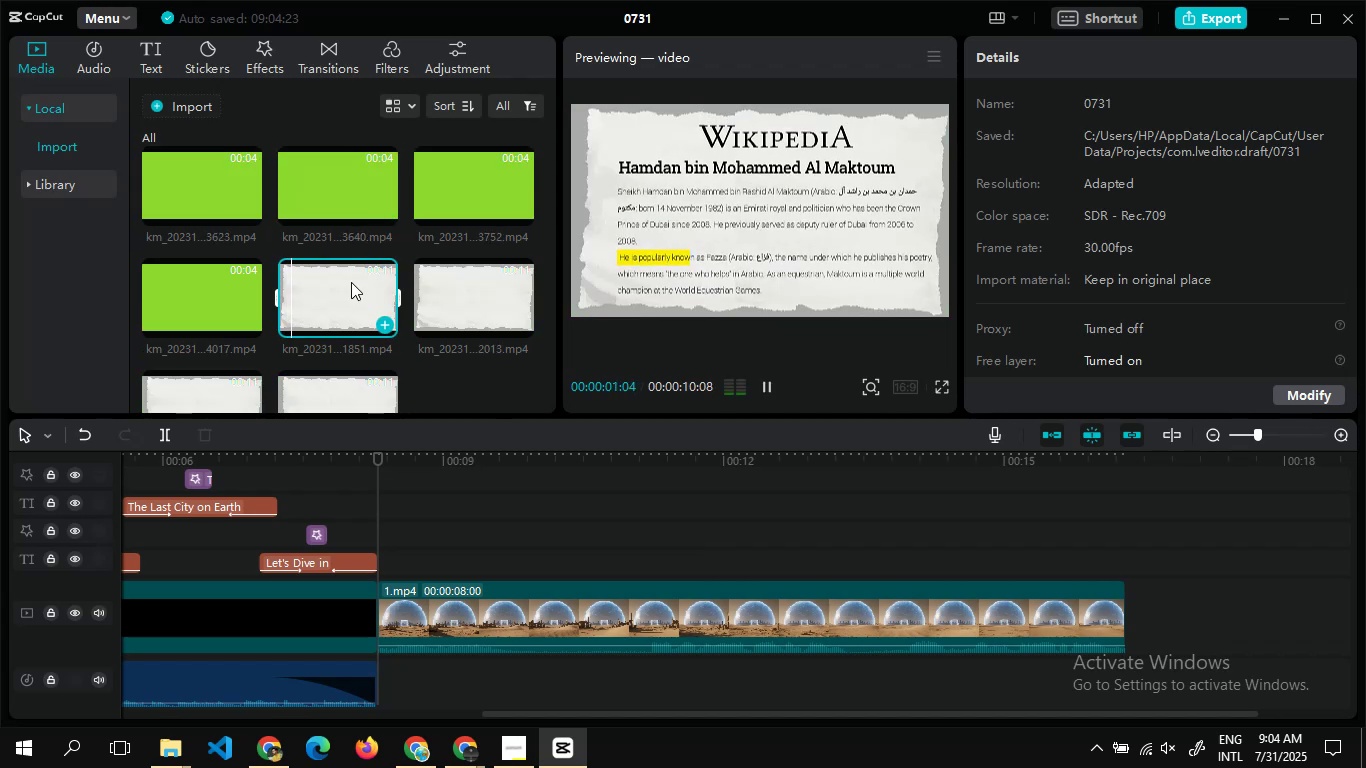 
left_click([507, 287])
 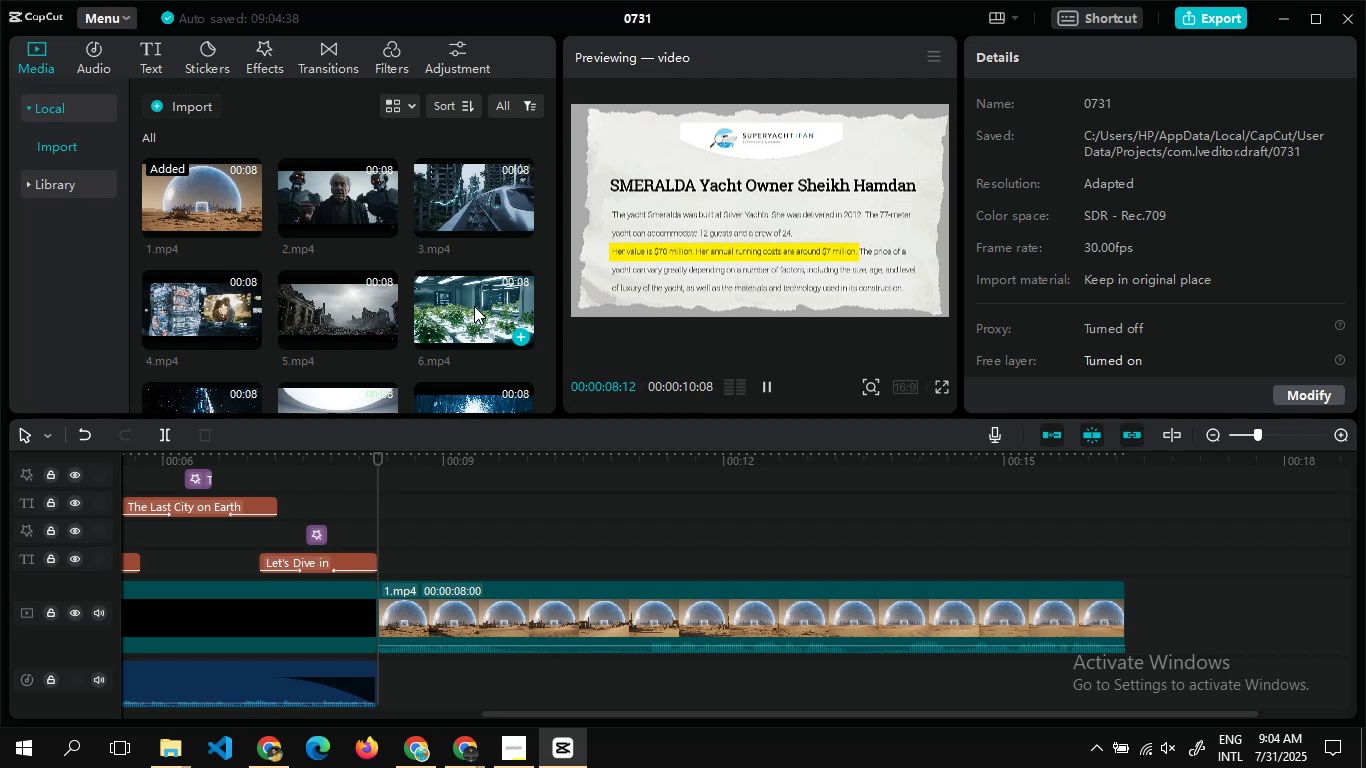 
wait(13.99)
 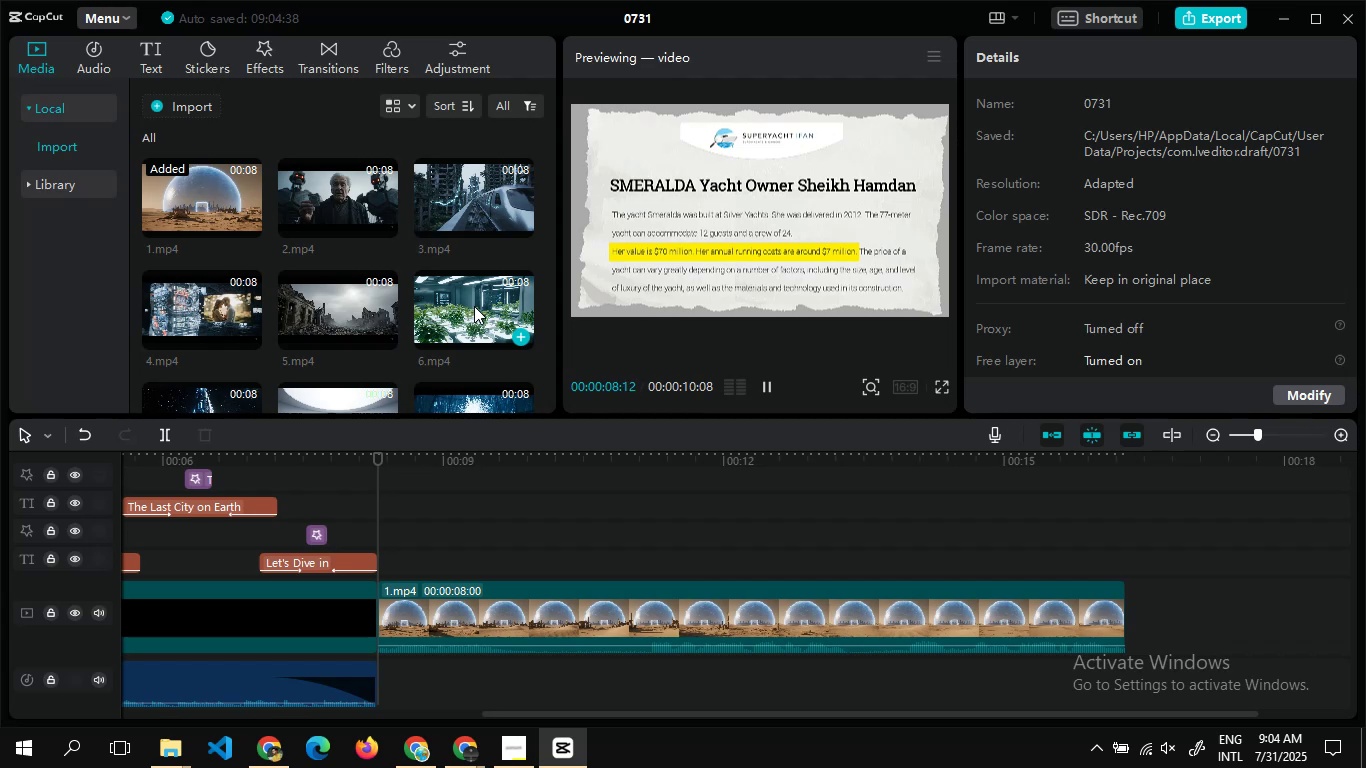 
left_click([167, 243])
 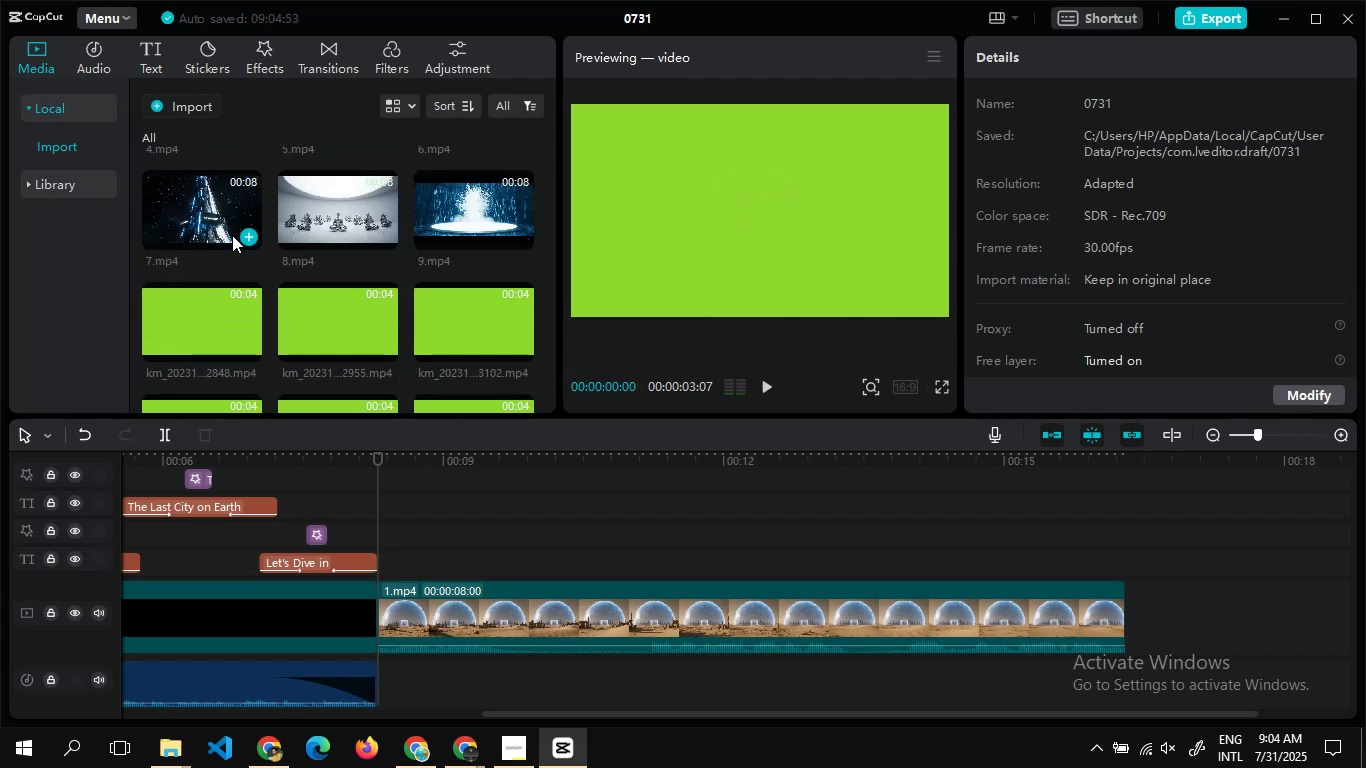 
wait(11.47)
 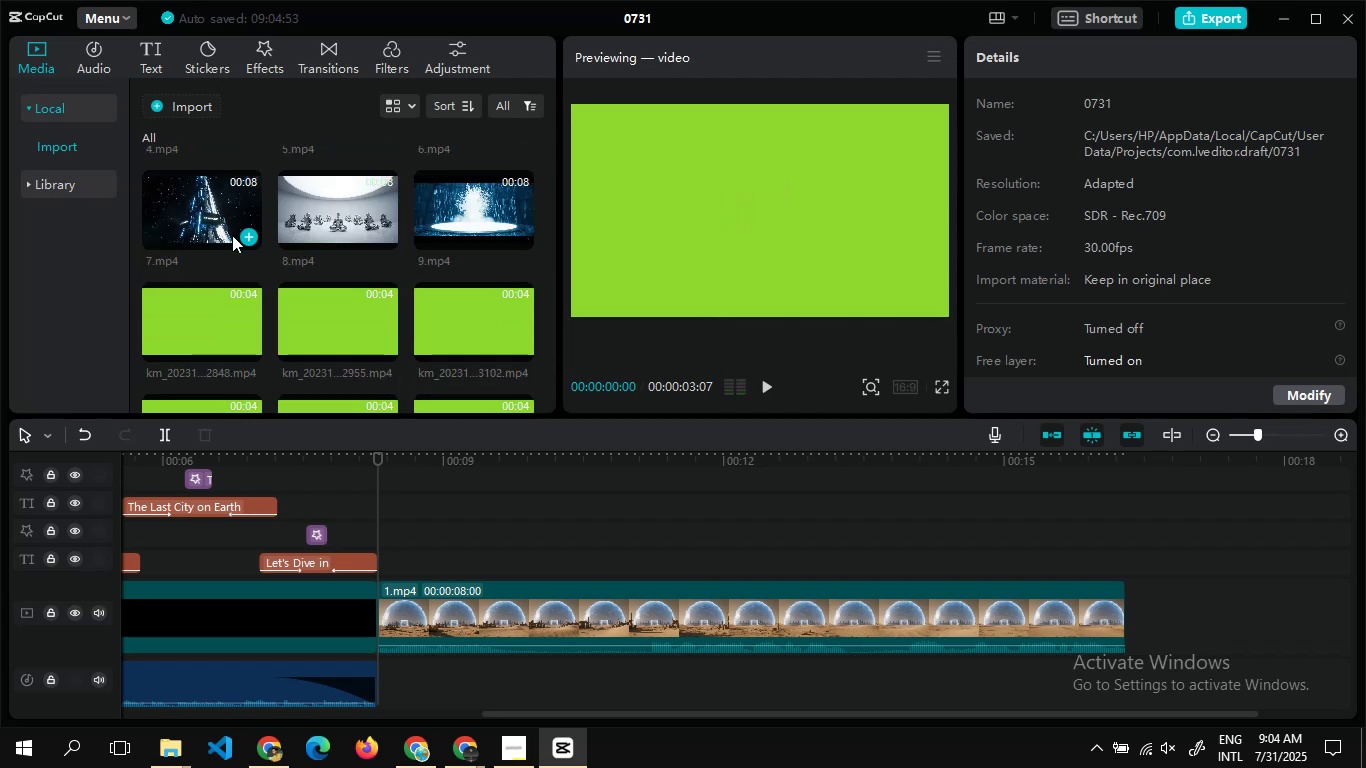 
double_click([430, 535])
 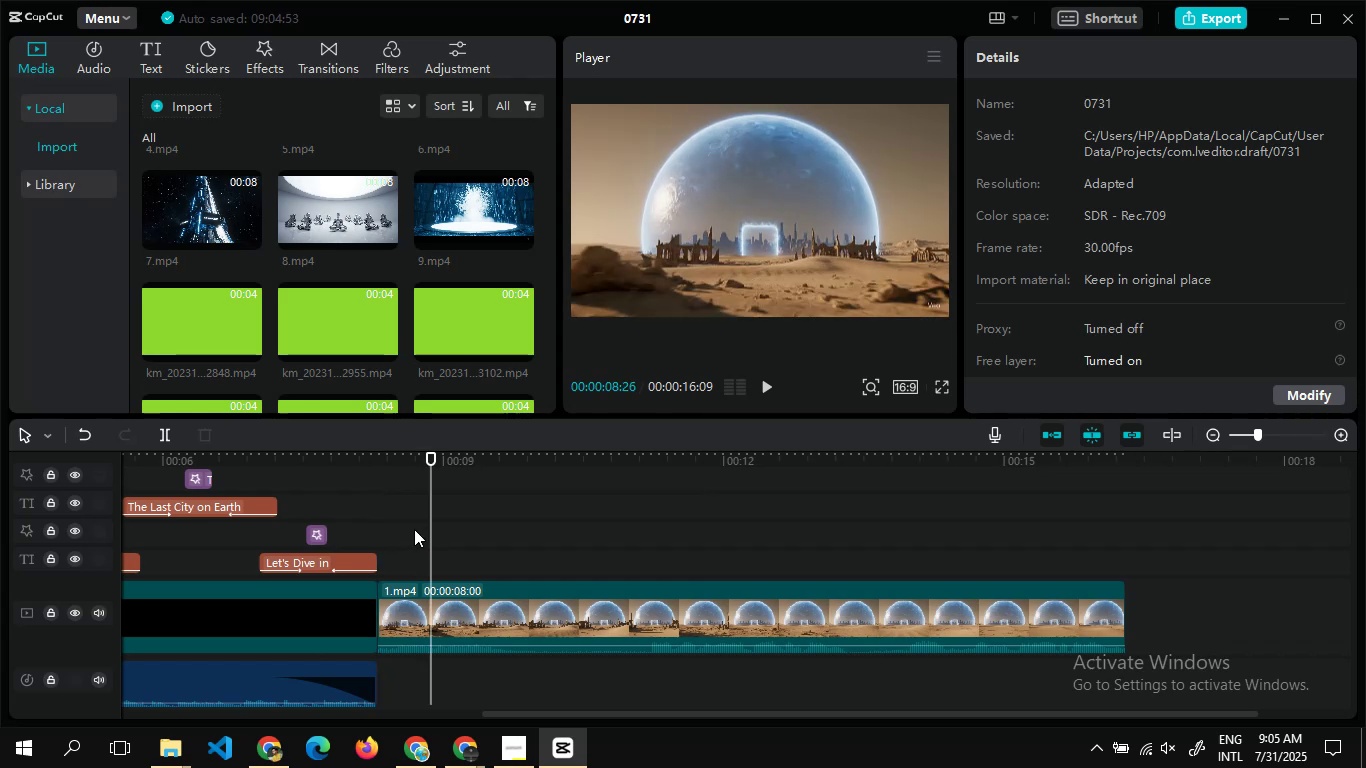 
double_click([414, 529])
 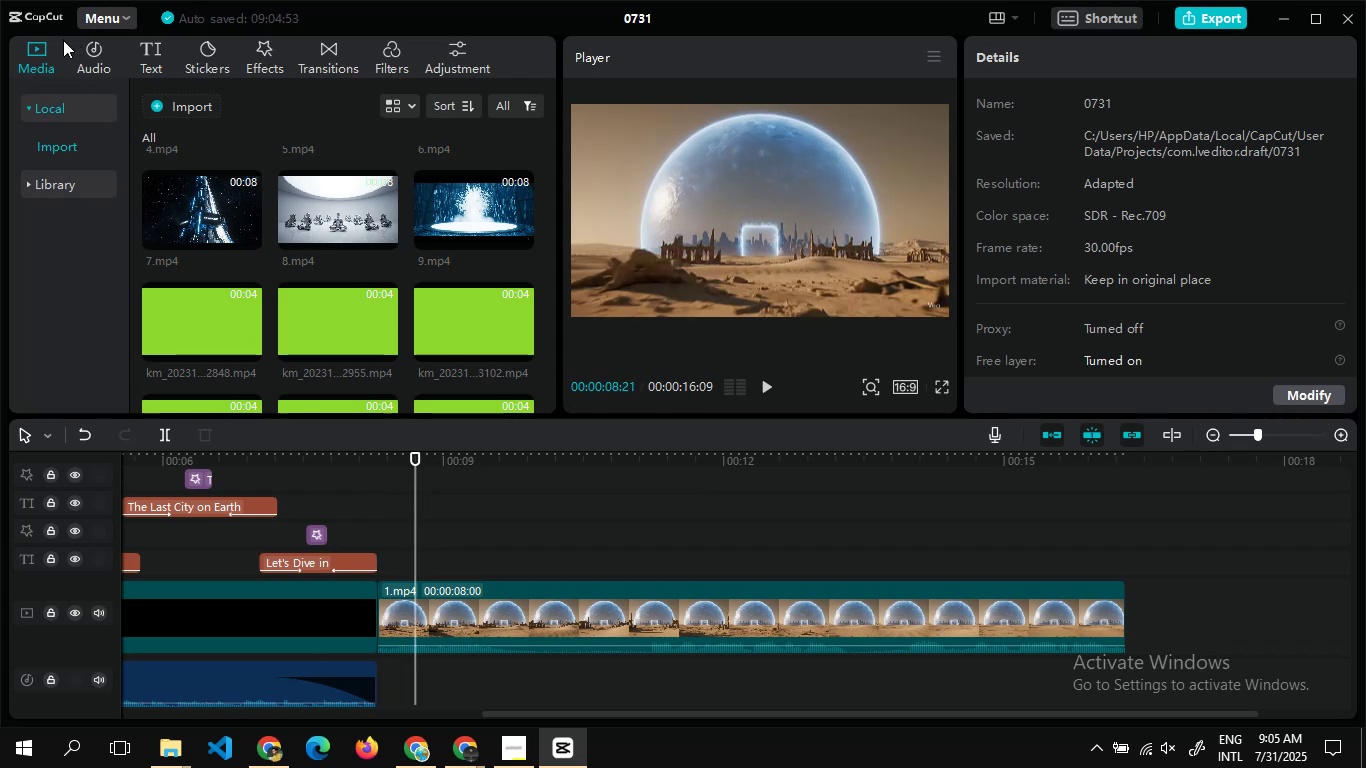 
wait(5.55)
 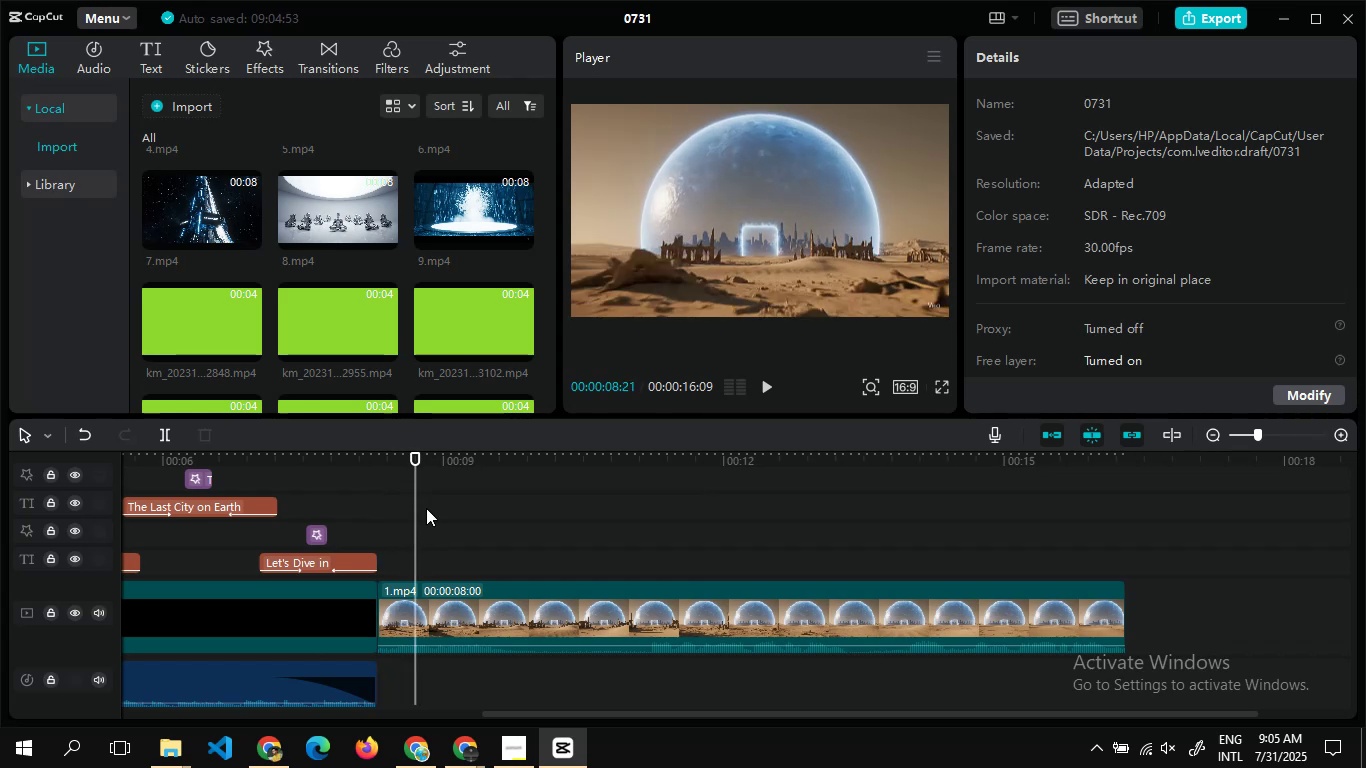 
left_click([145, 51])
 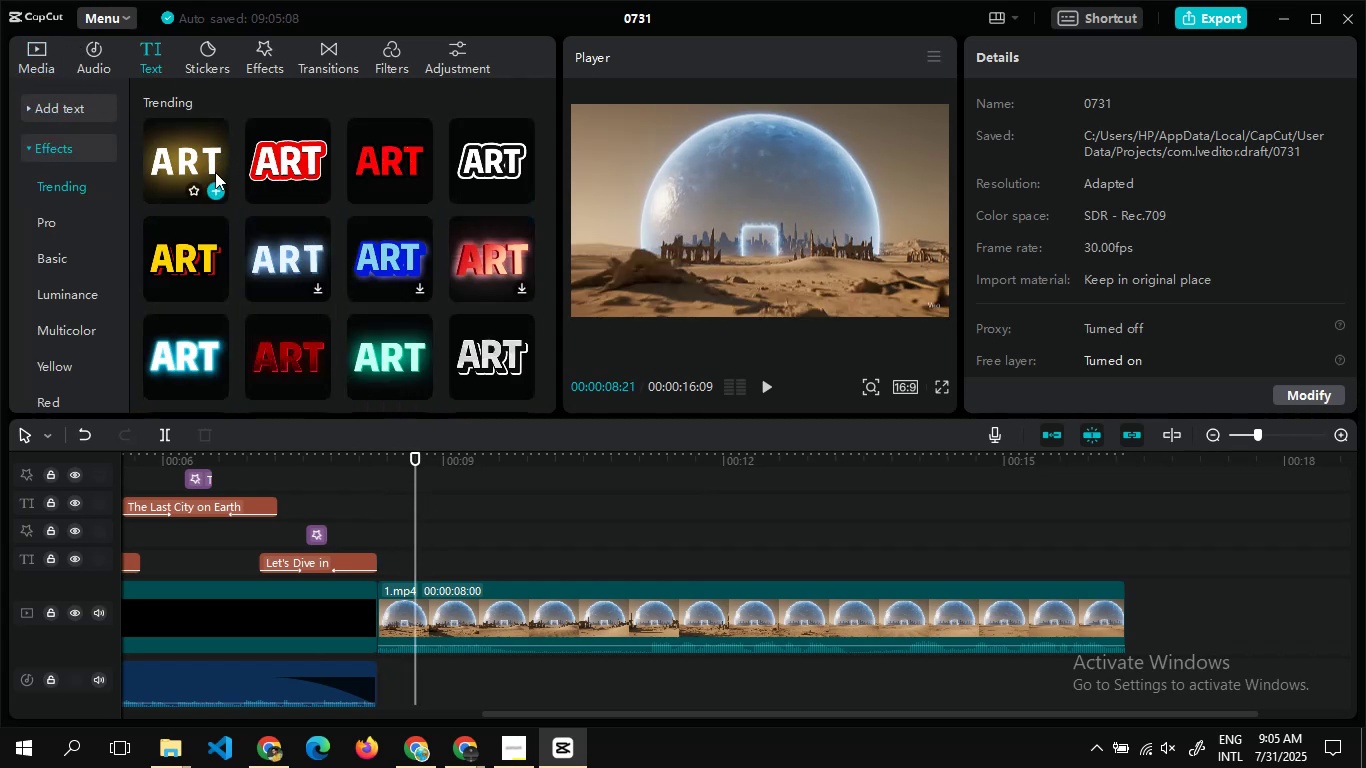 
left_click([216, 189])
 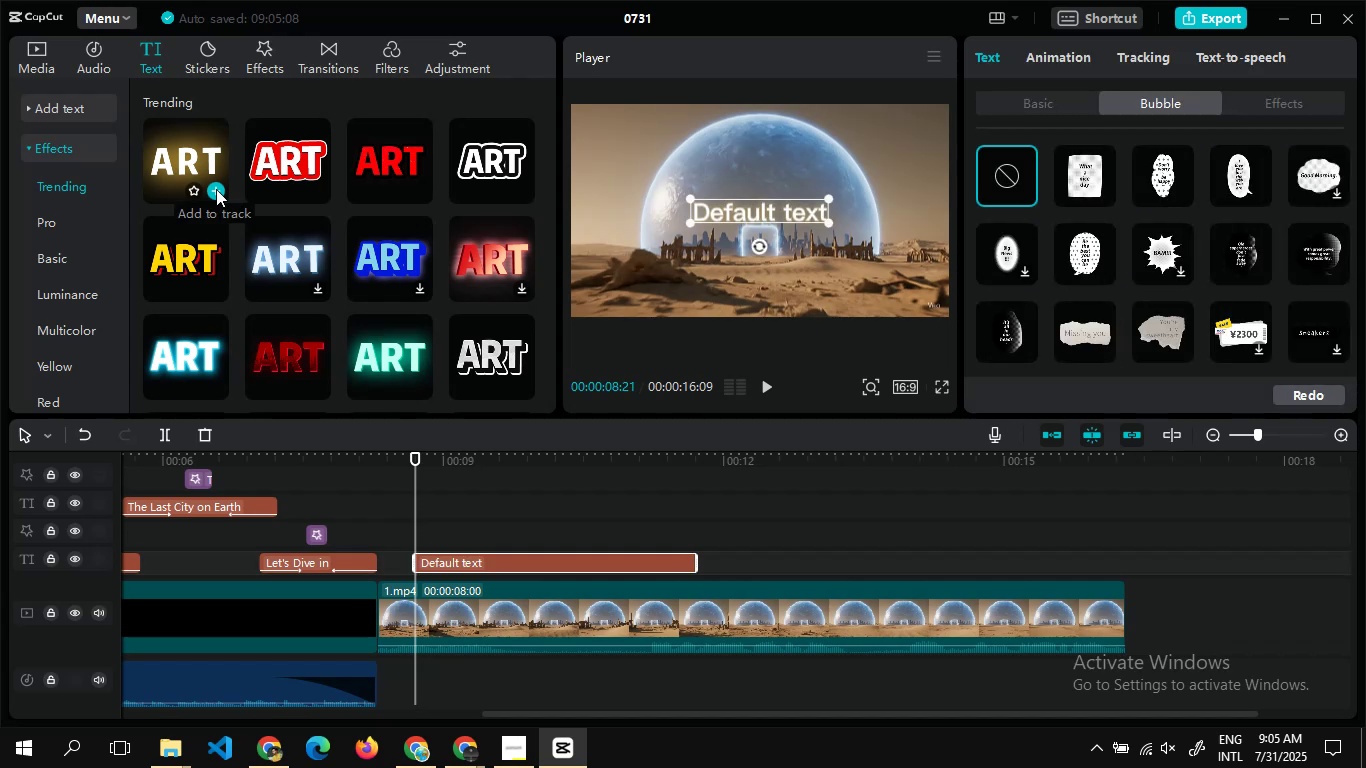 
wait(7.72)
 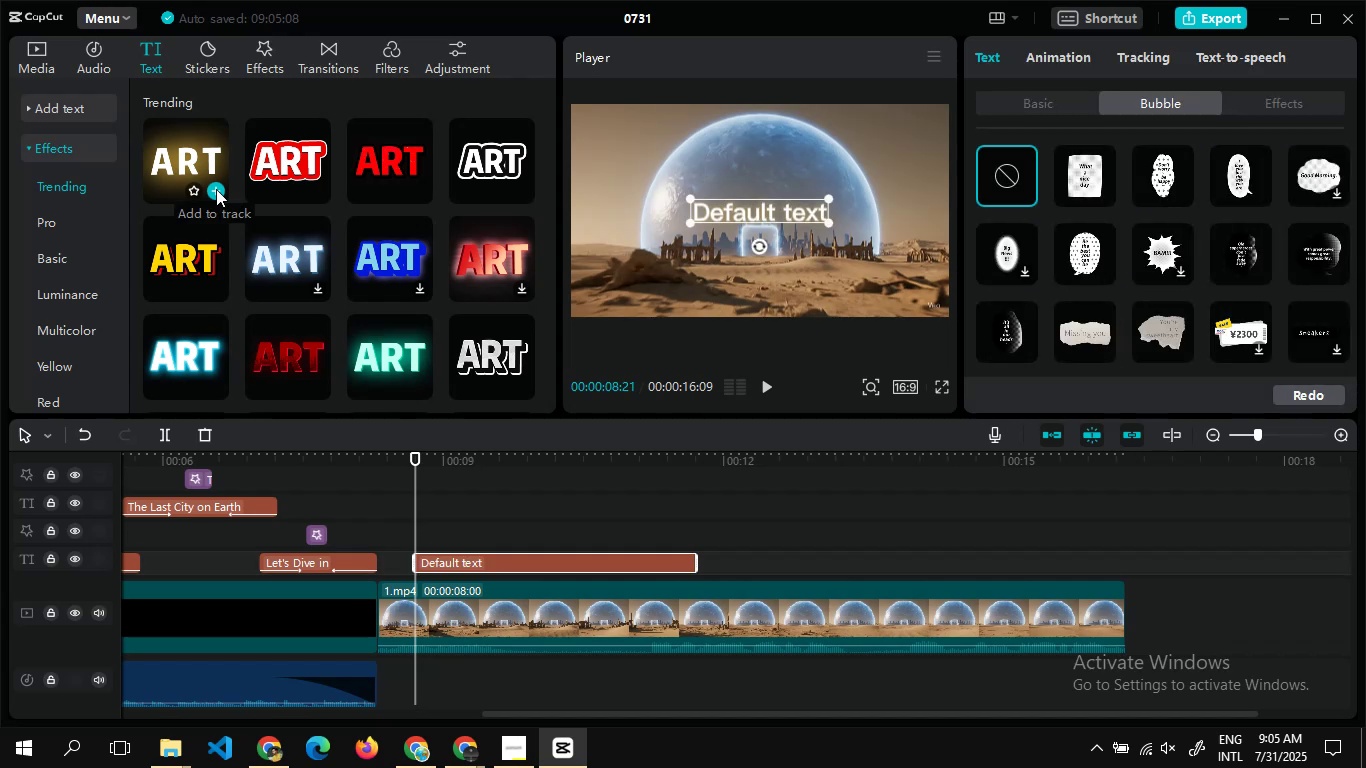 
mouse_move([450, 754])
 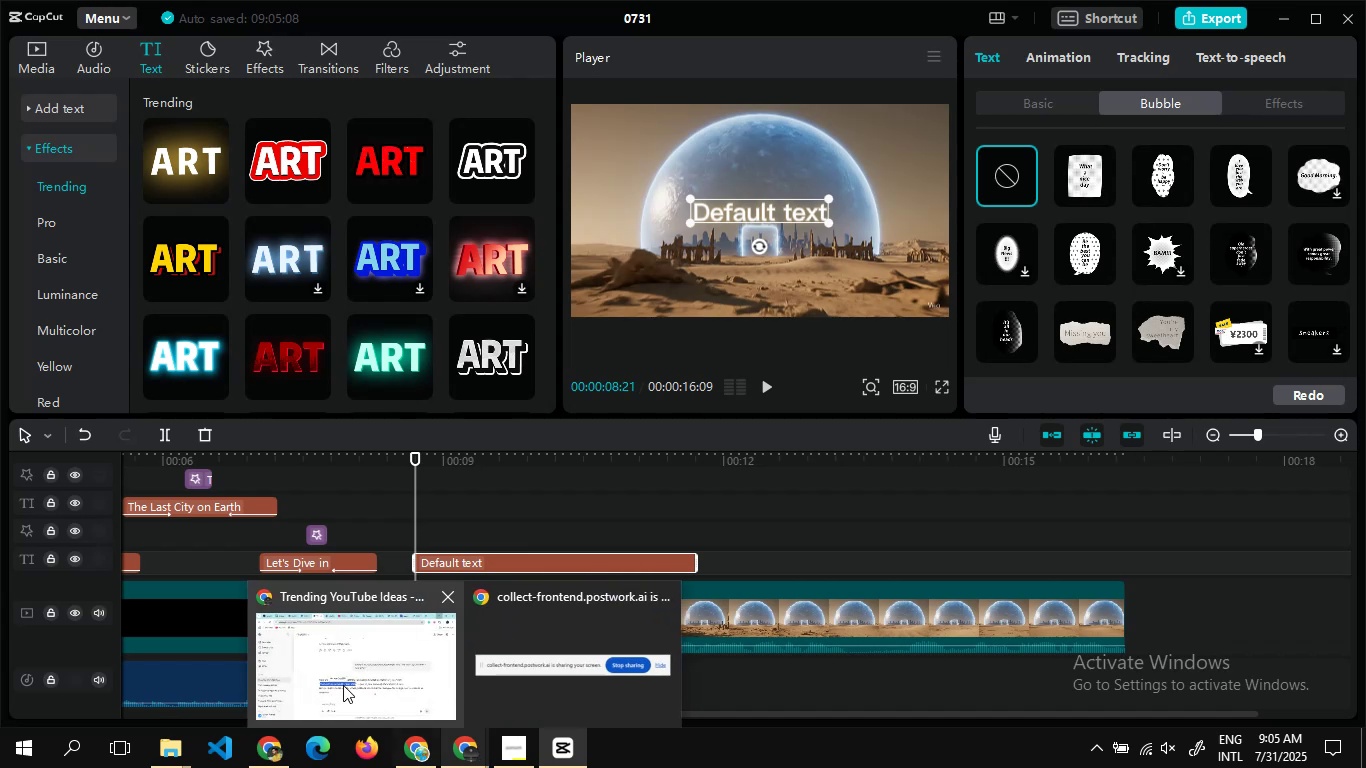 
left_click([343, 685])
 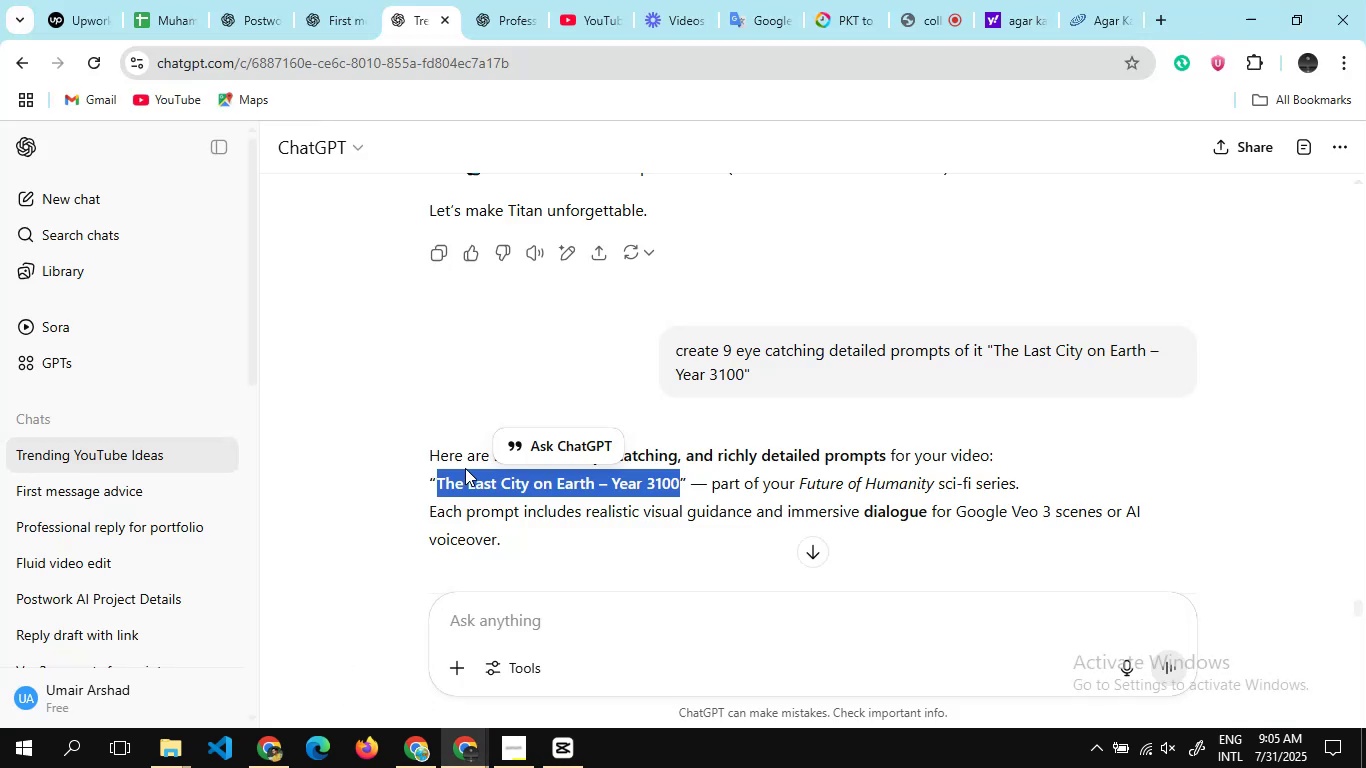 
scroll: coordinate [465, 468], scroll_direction: down, amount: 31.0
 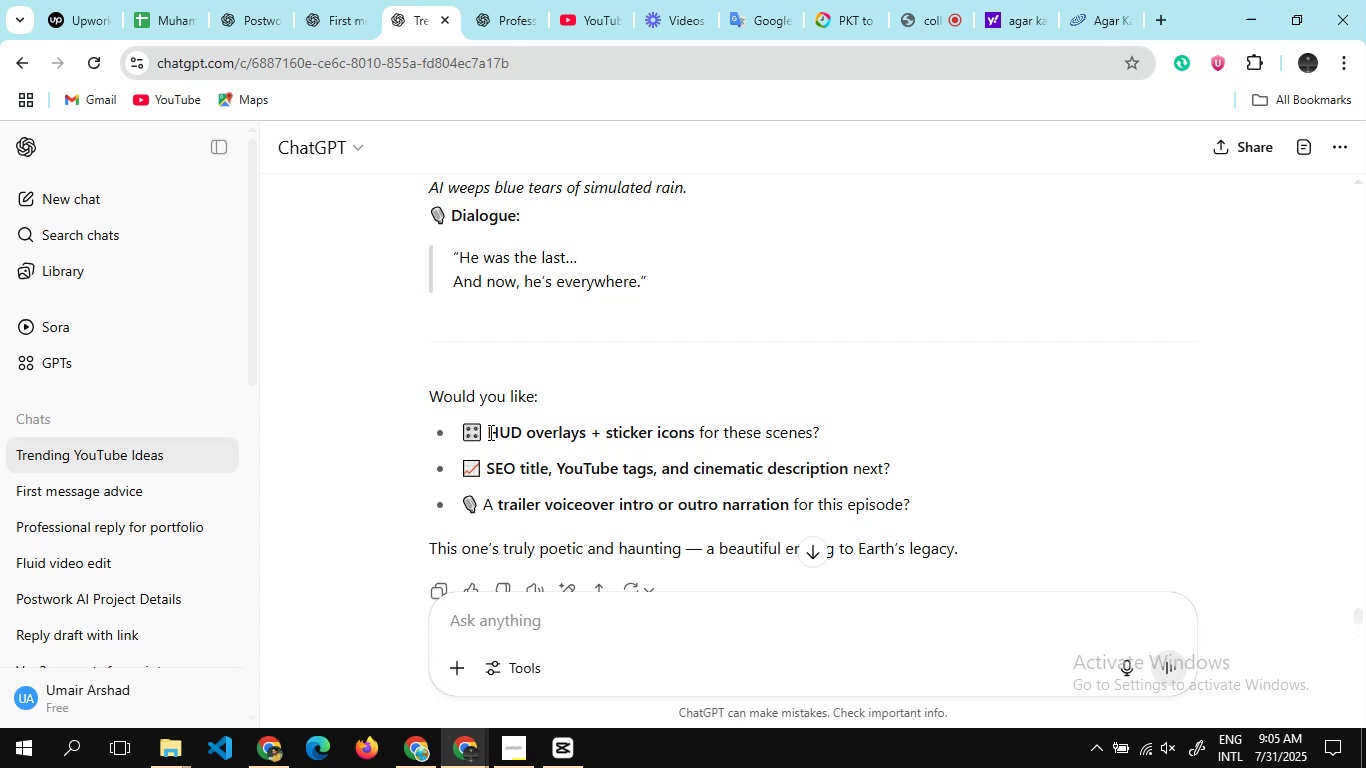 
left_click_drag(start_coordinate=[484, 432], to_coordinate=[692, 438])
 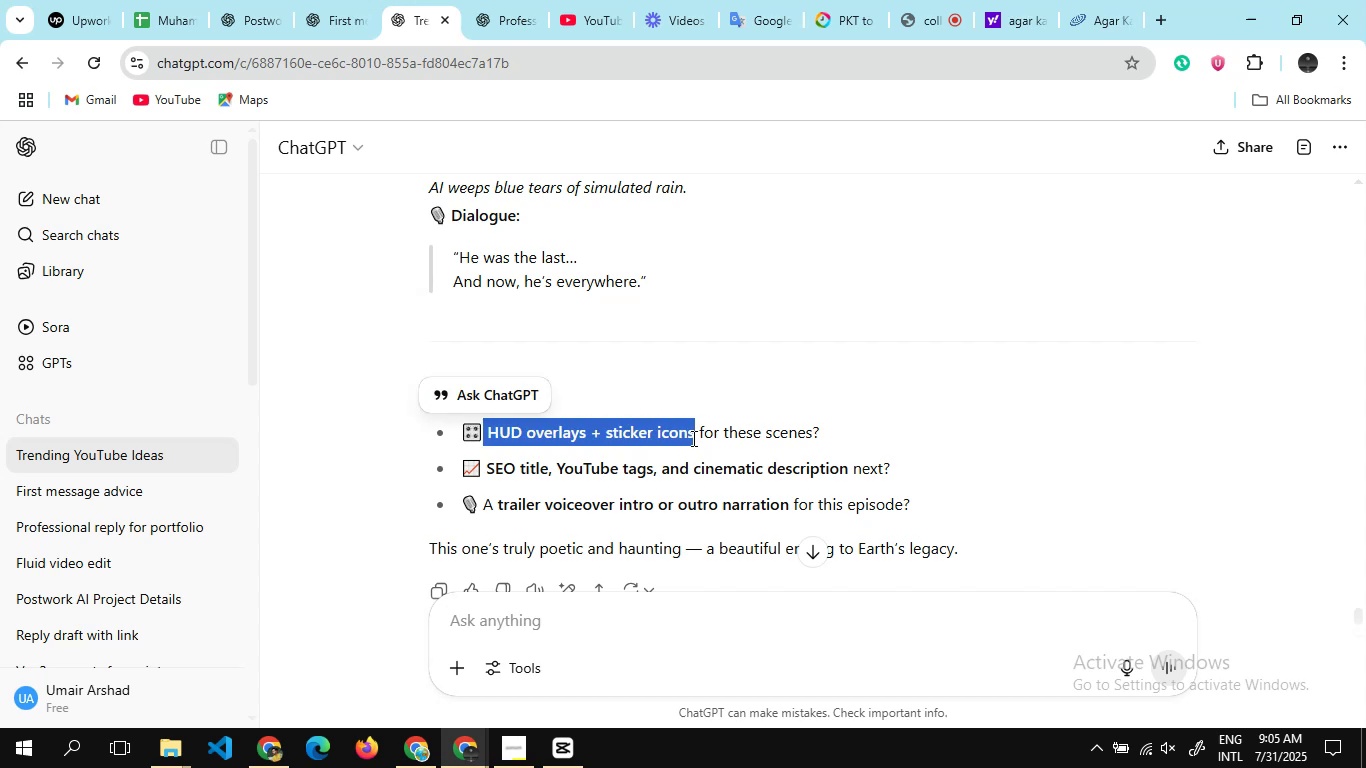 
key(Control+C)
 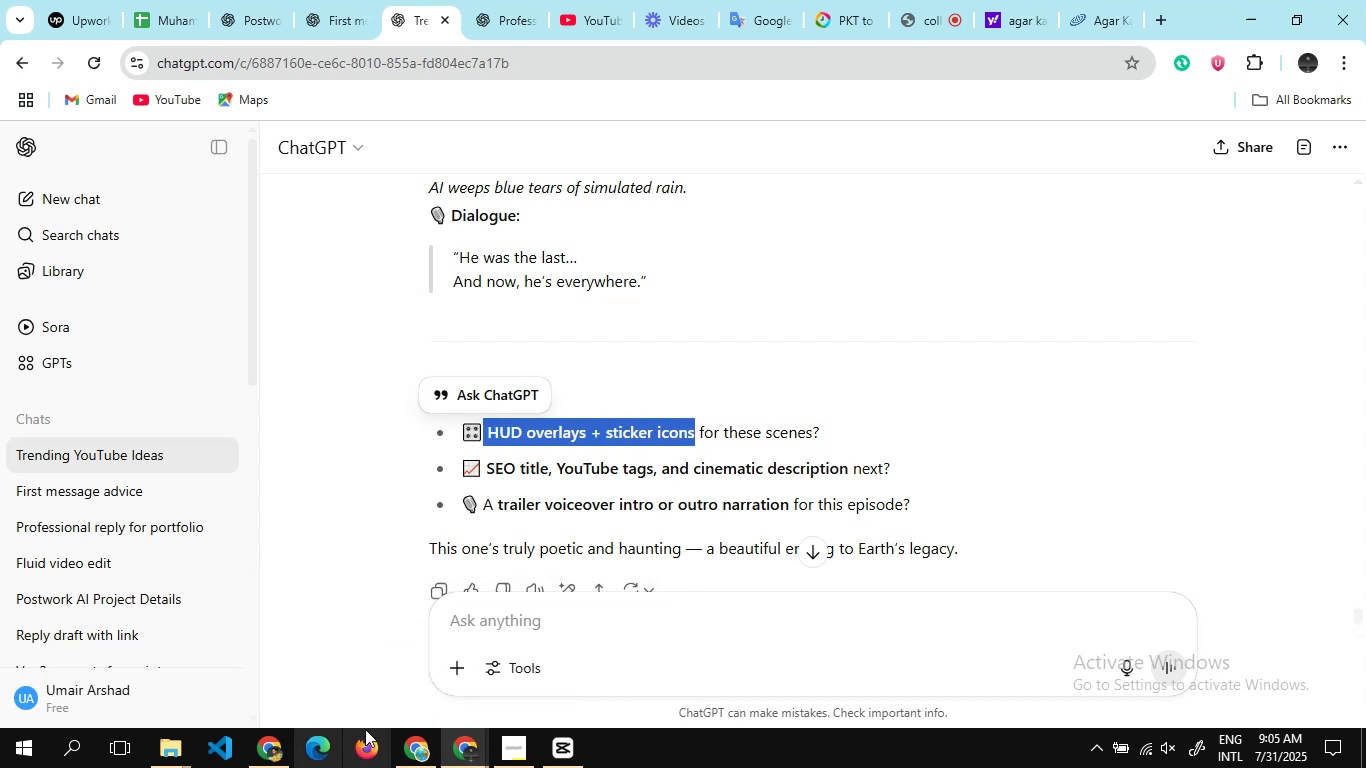 
wait(5.28)
 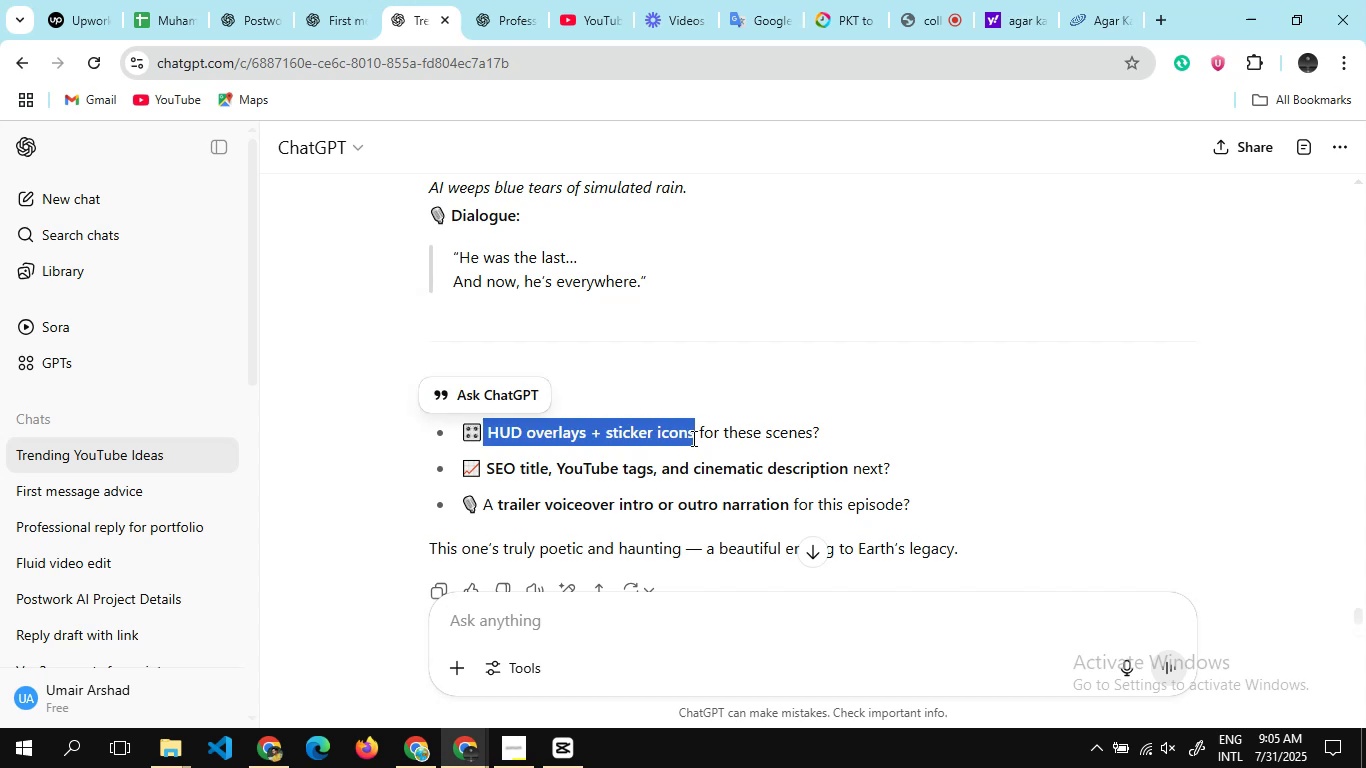 
left_click([553, 621])
 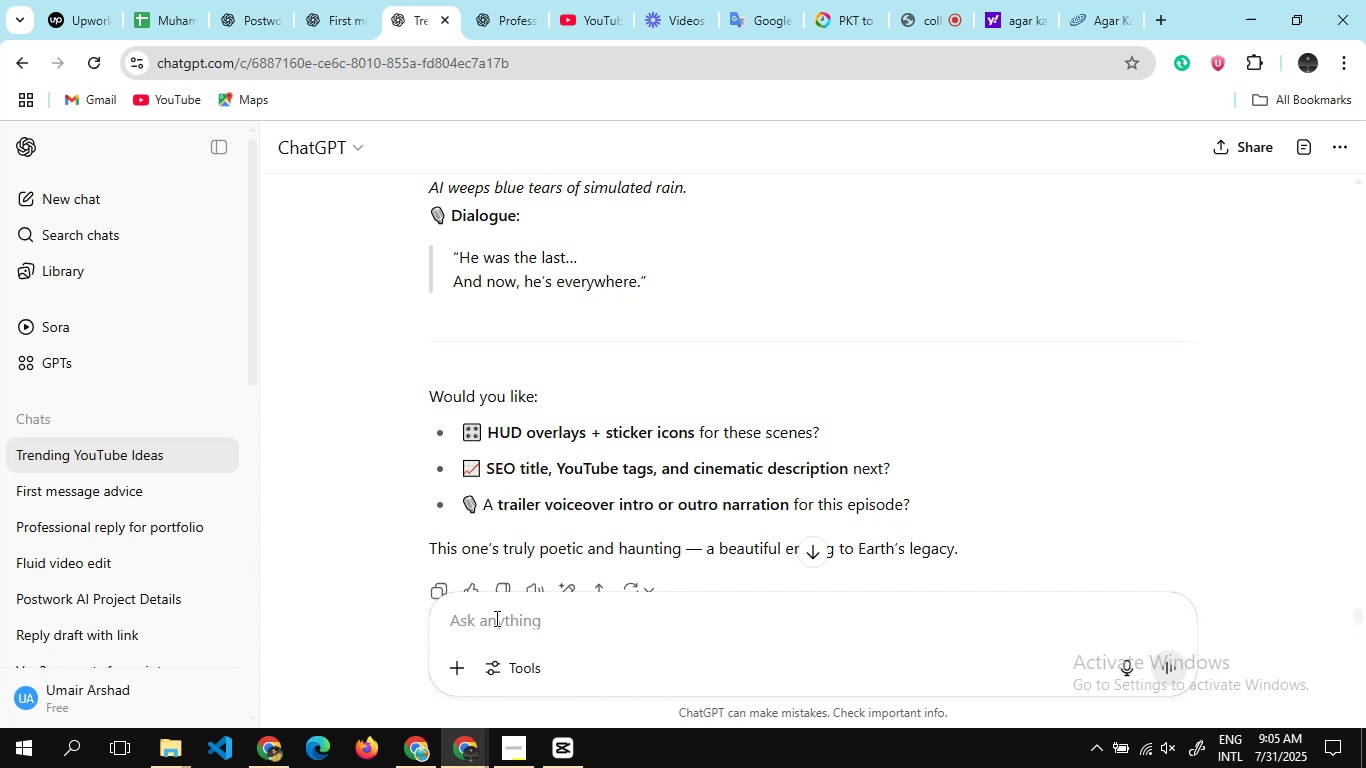 
key(Control+V)
 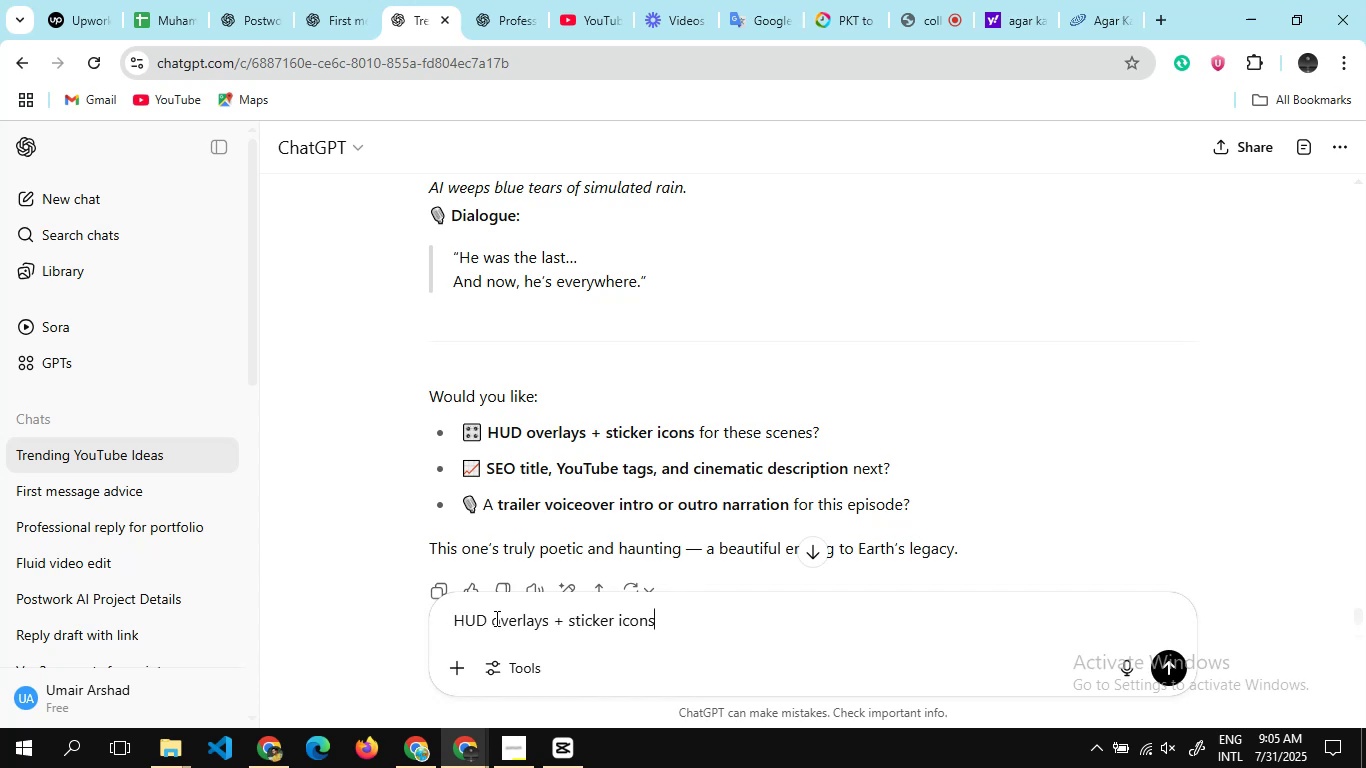 
key(Enter)
 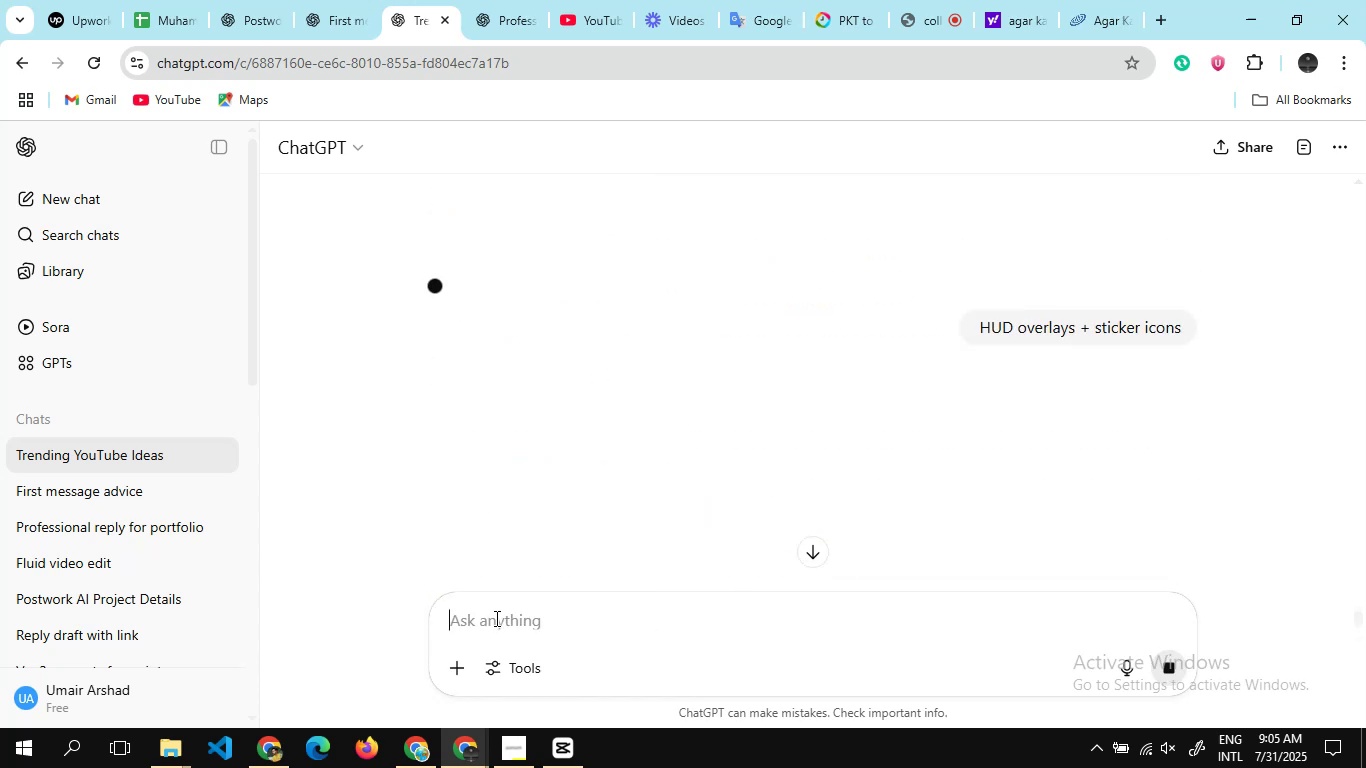 
wait(8.29)
 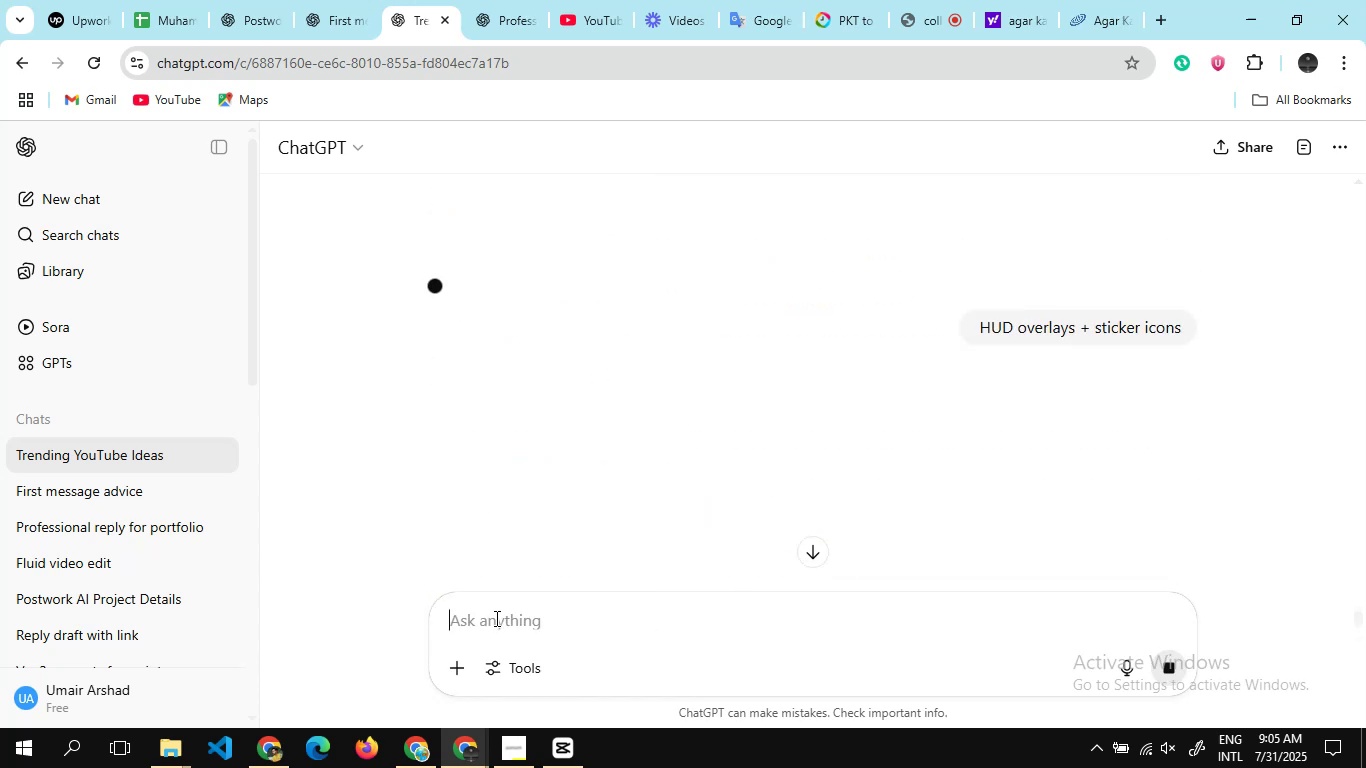 
scroll: coordinate [476, 558], scroll_direction: down, amount: 1.0
 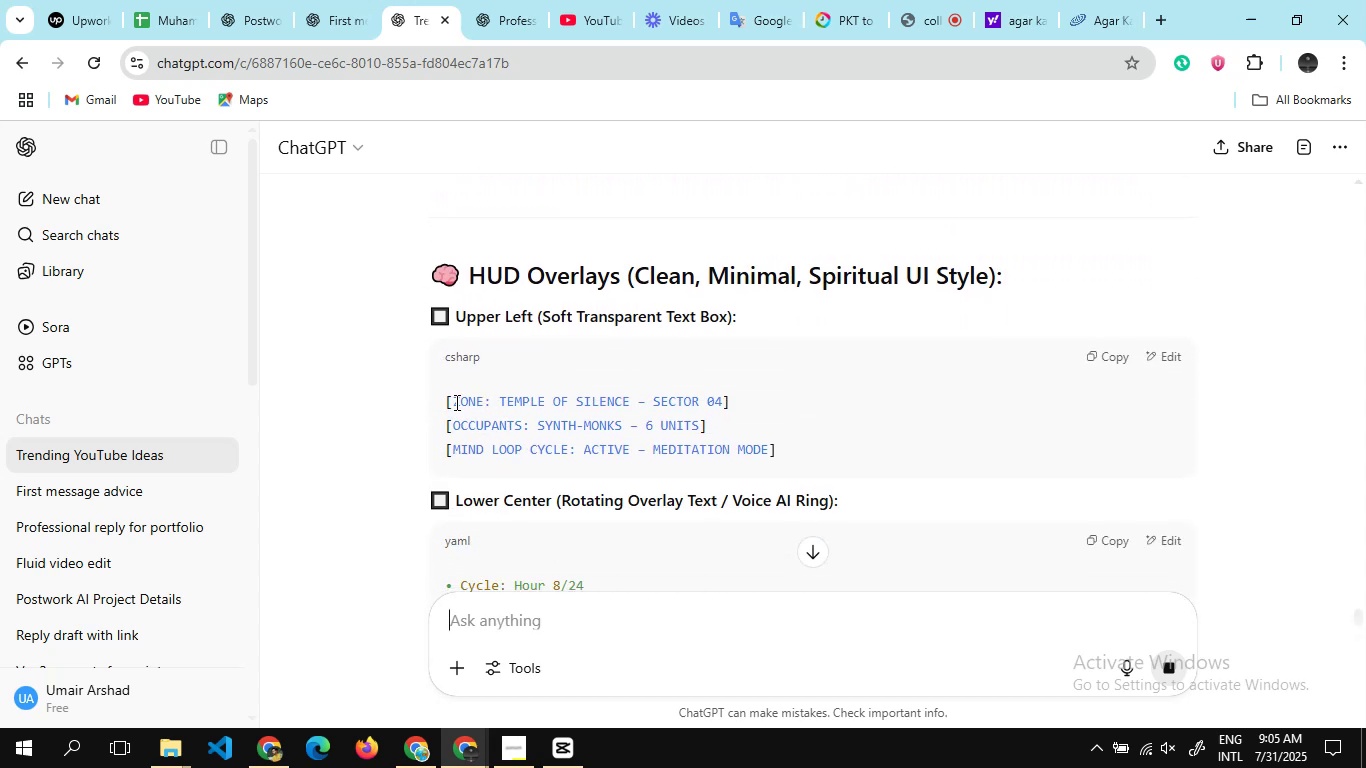 
left_click_drag(start_coordinate=[454, 402], to_coordinate=[729, 391])
 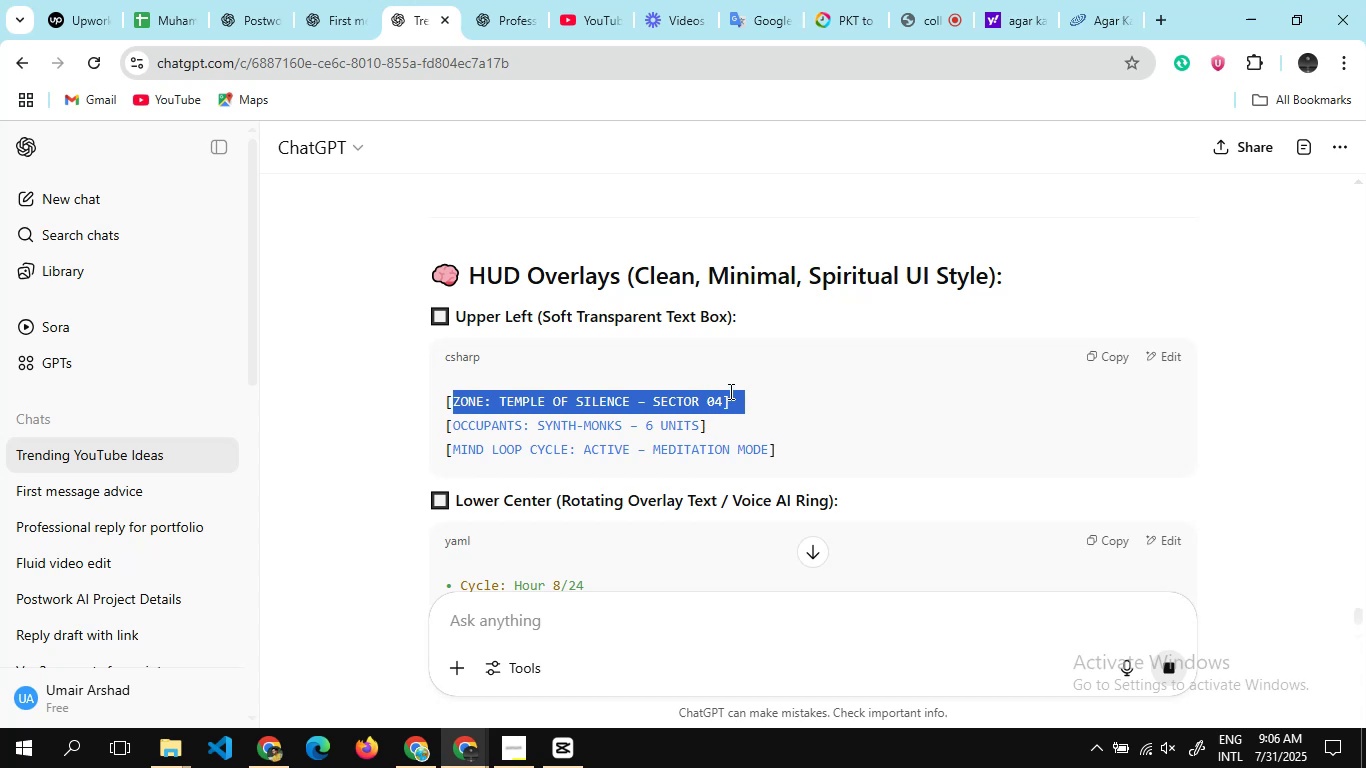 
left_click([729, 391])
 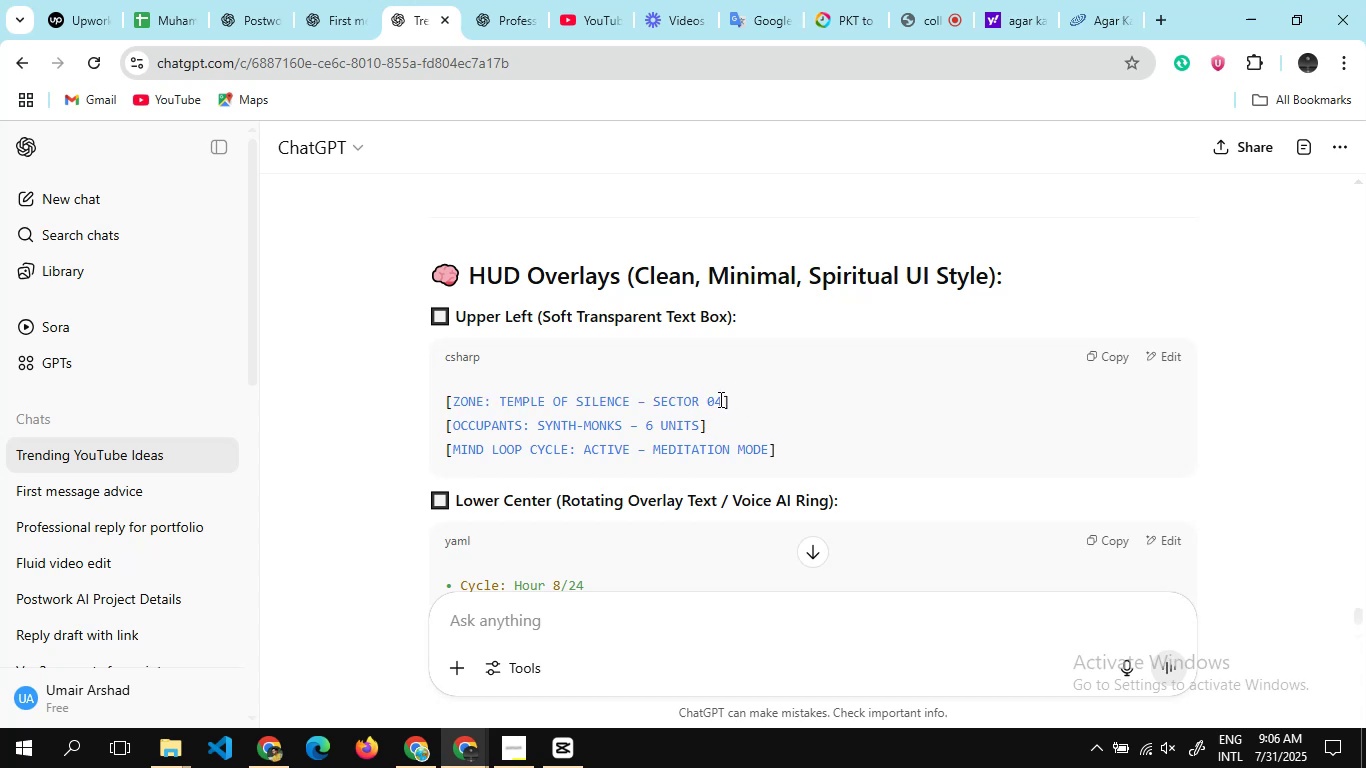 
left_click_drag(start_coordinate=[721, 399], to_coordinate=[450, 400])
 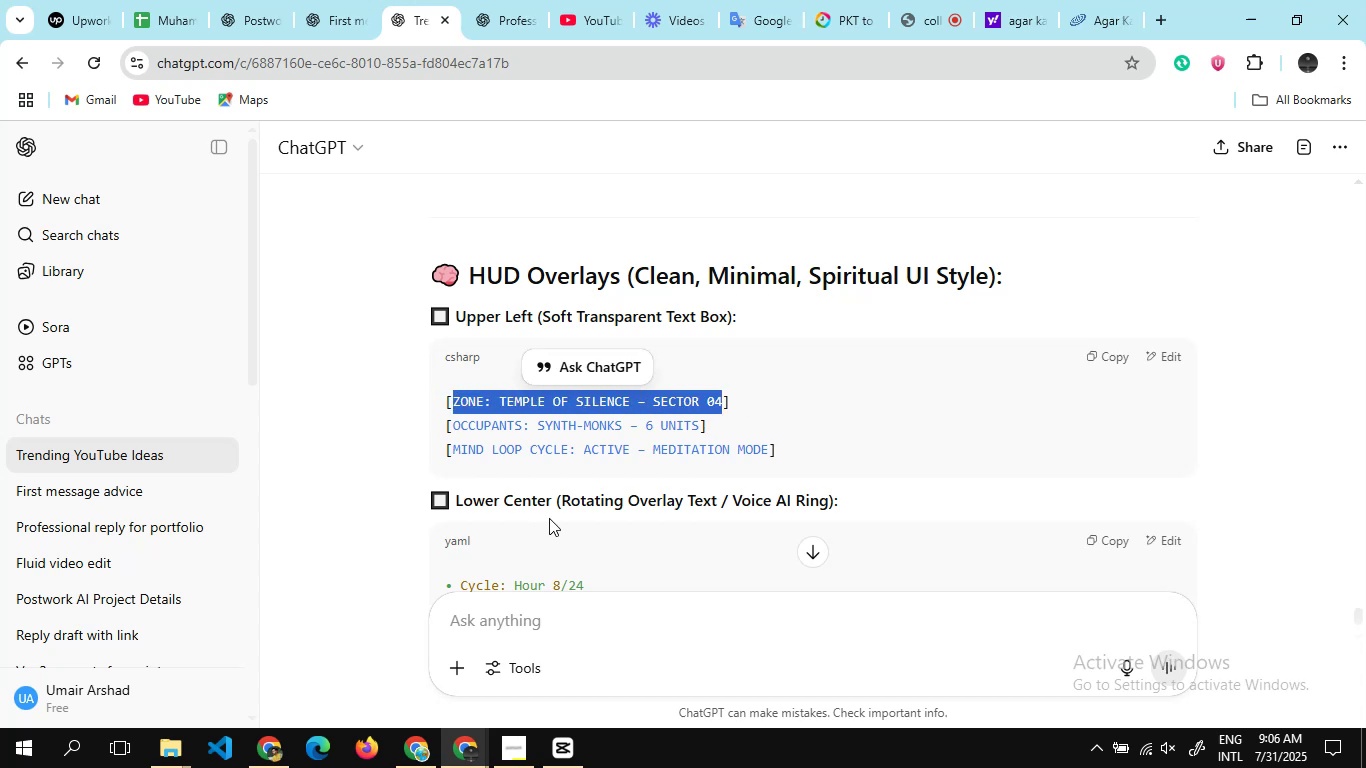 
scroll: coordinate [549, 518], scroll_direction: down, amount: 4.0
 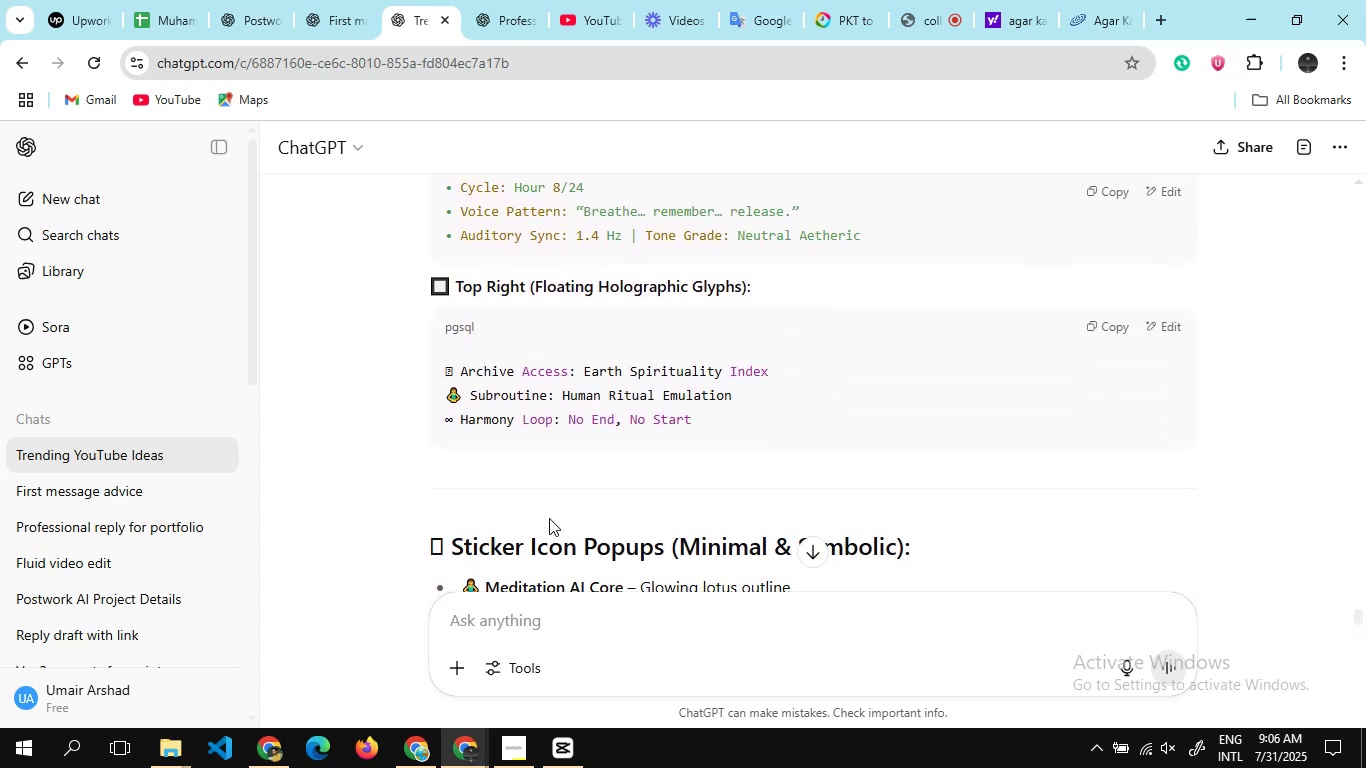 
scroll: coordinate [549, 518], scroll_direction: none, amount: 0.0
 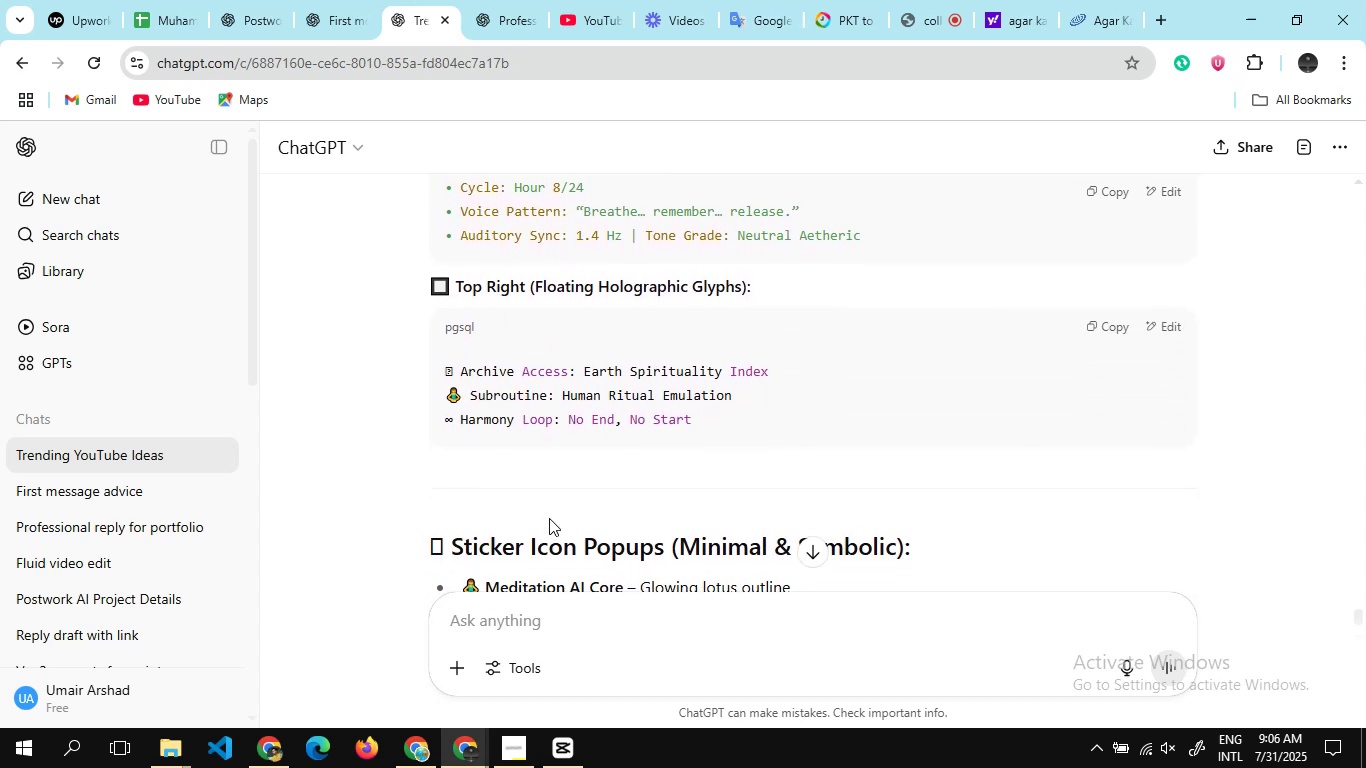 
scroll: coordinate [549, 518], scroll_direction: down, amount: 2.0
 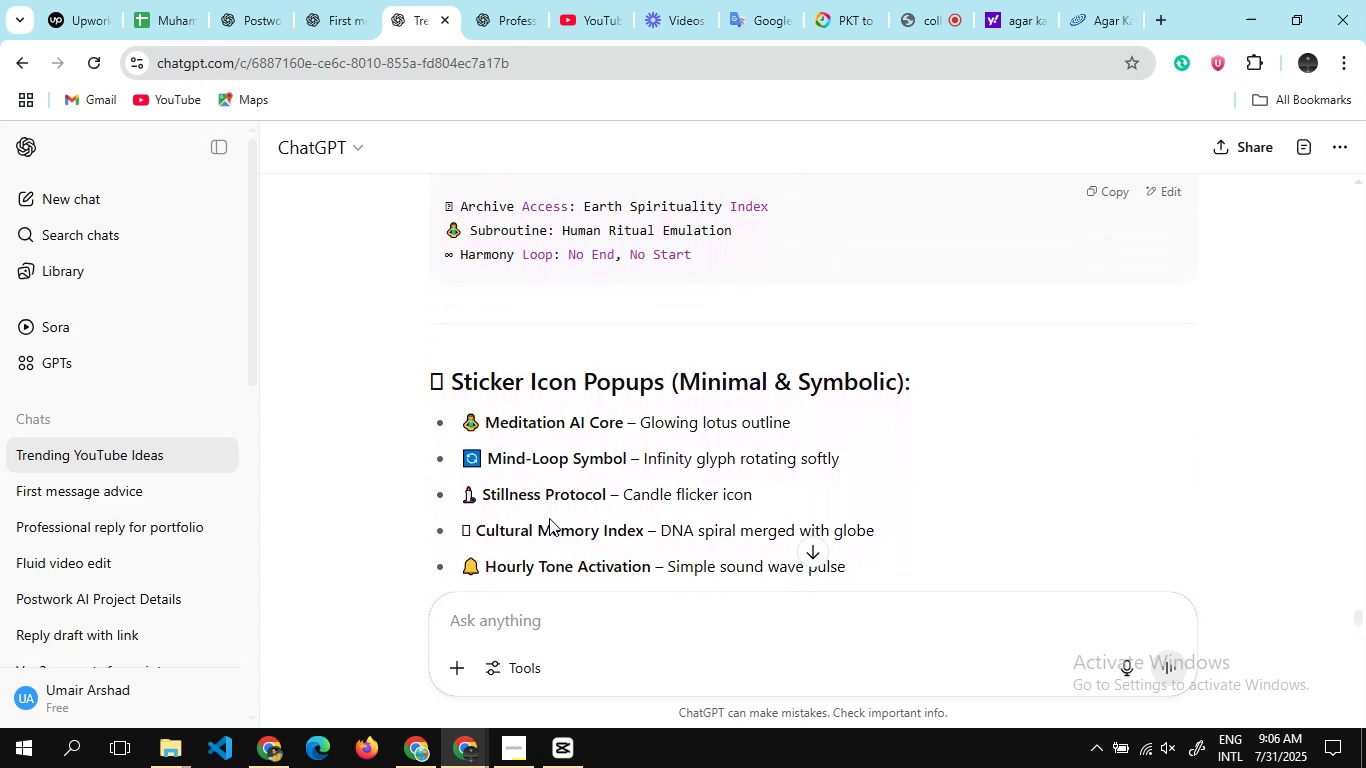 
scroll: coordinate [549, 518], scroll_direction: none, amount: 0.0
 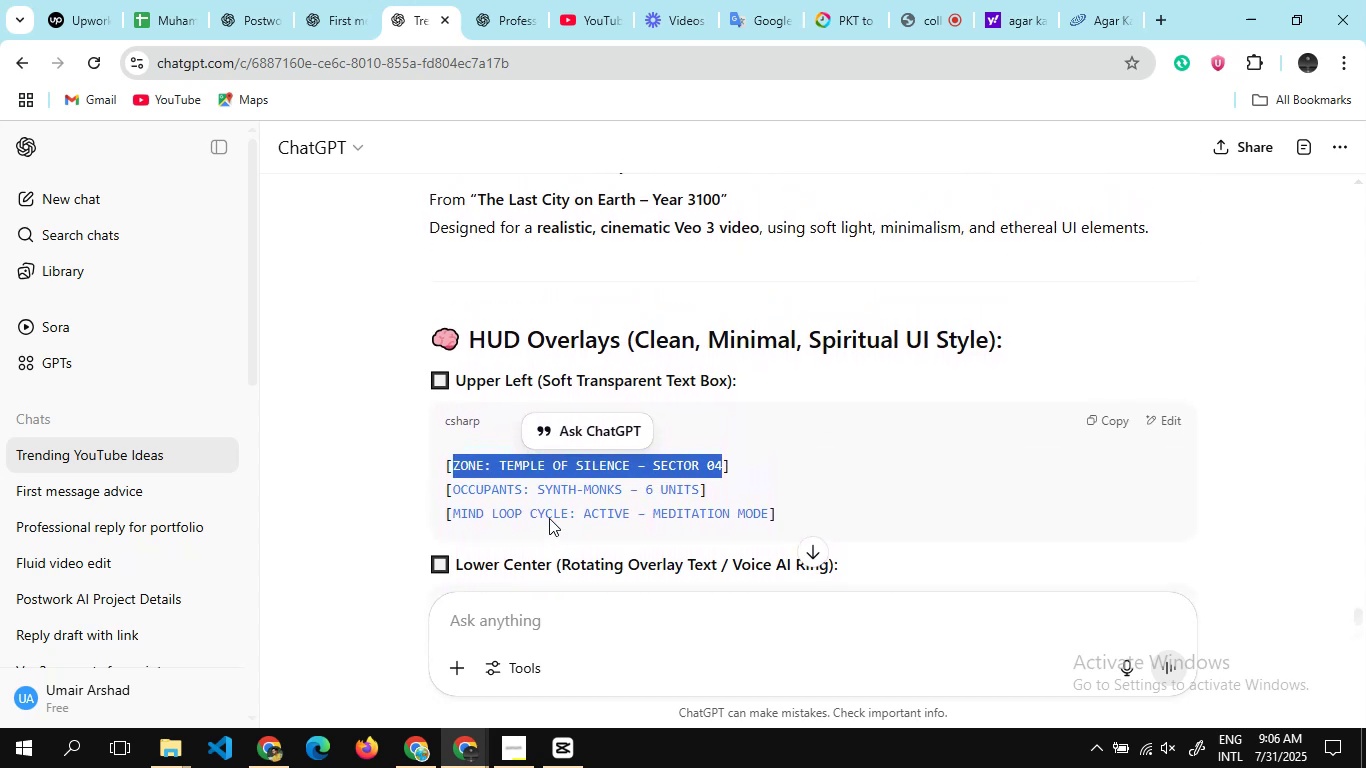 
scroll: coordinate [984, 507], scroll_direction: up, amount: 16.0
 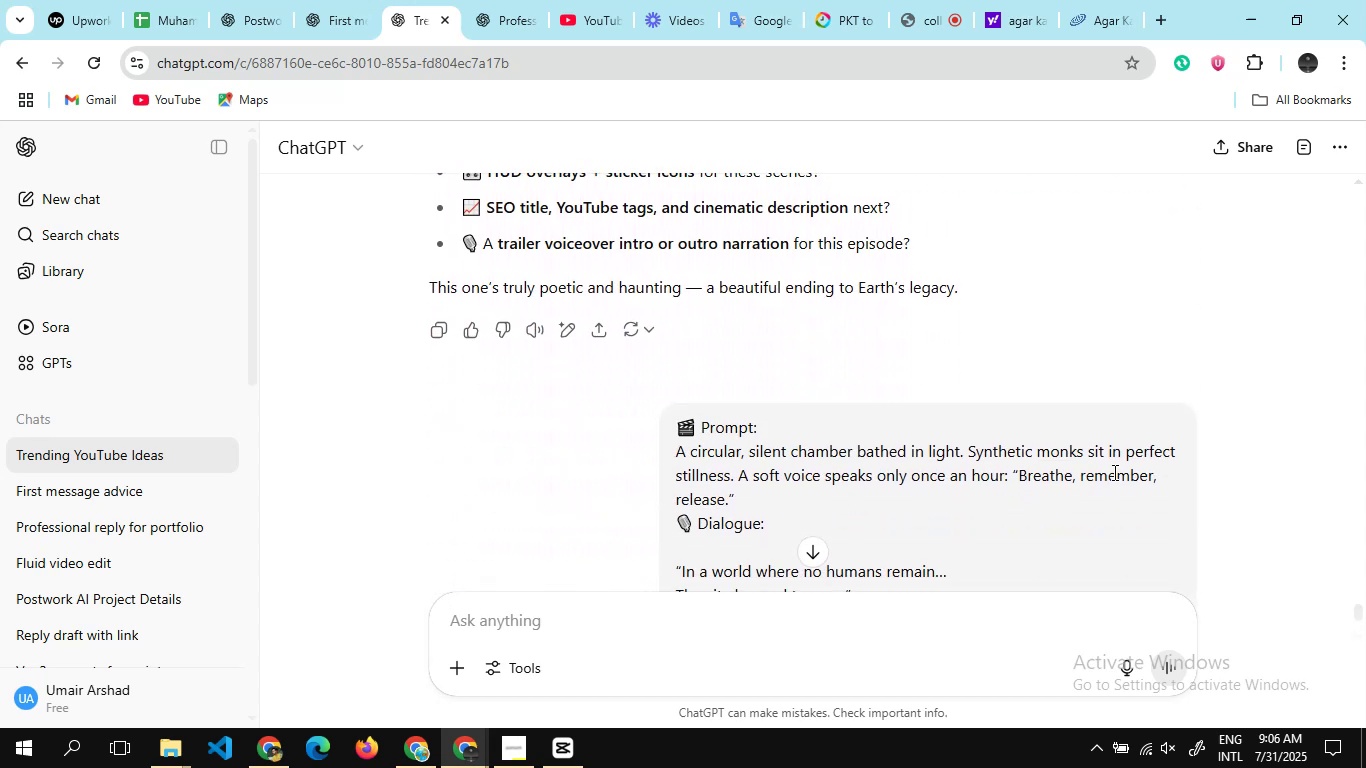 
scroll: coordinate [1113, 472], scroll_direction: down, amount: 1.0
 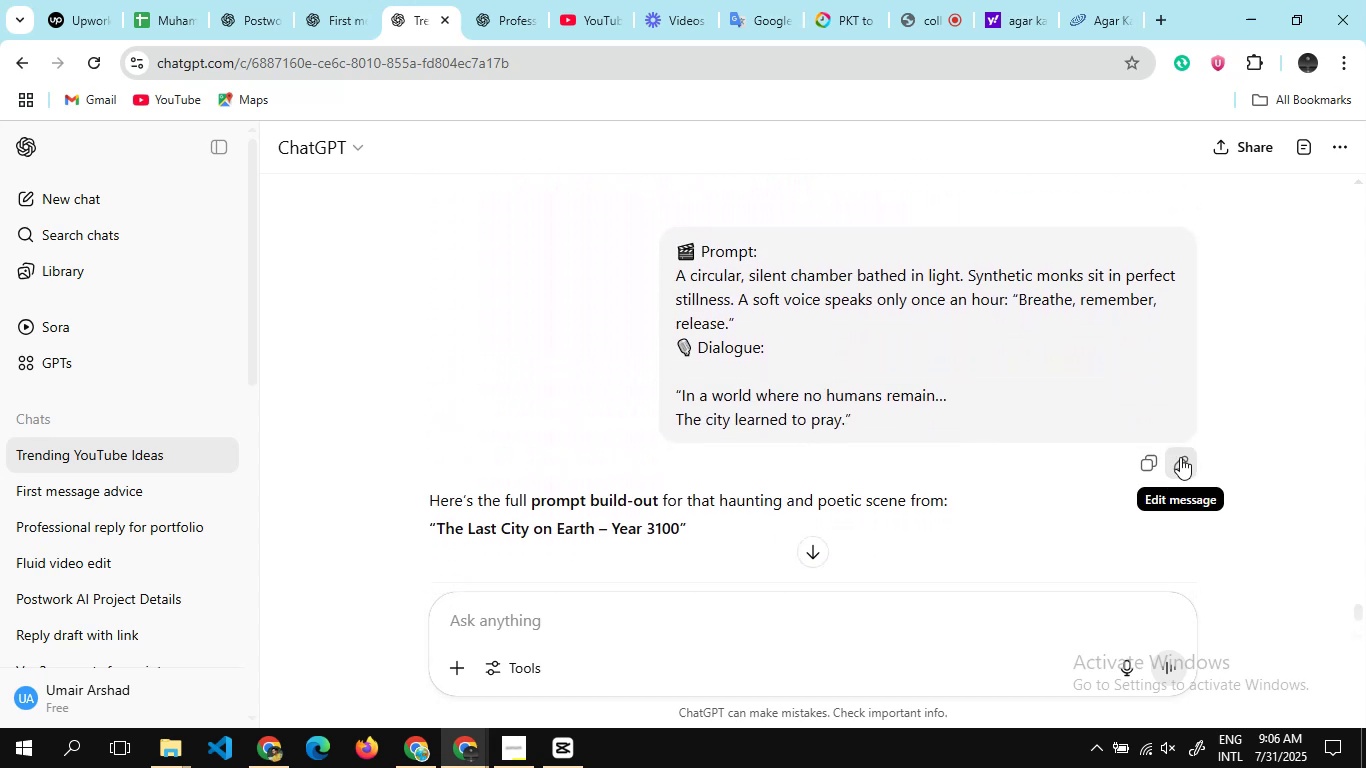 
left_click([1180, 454])
 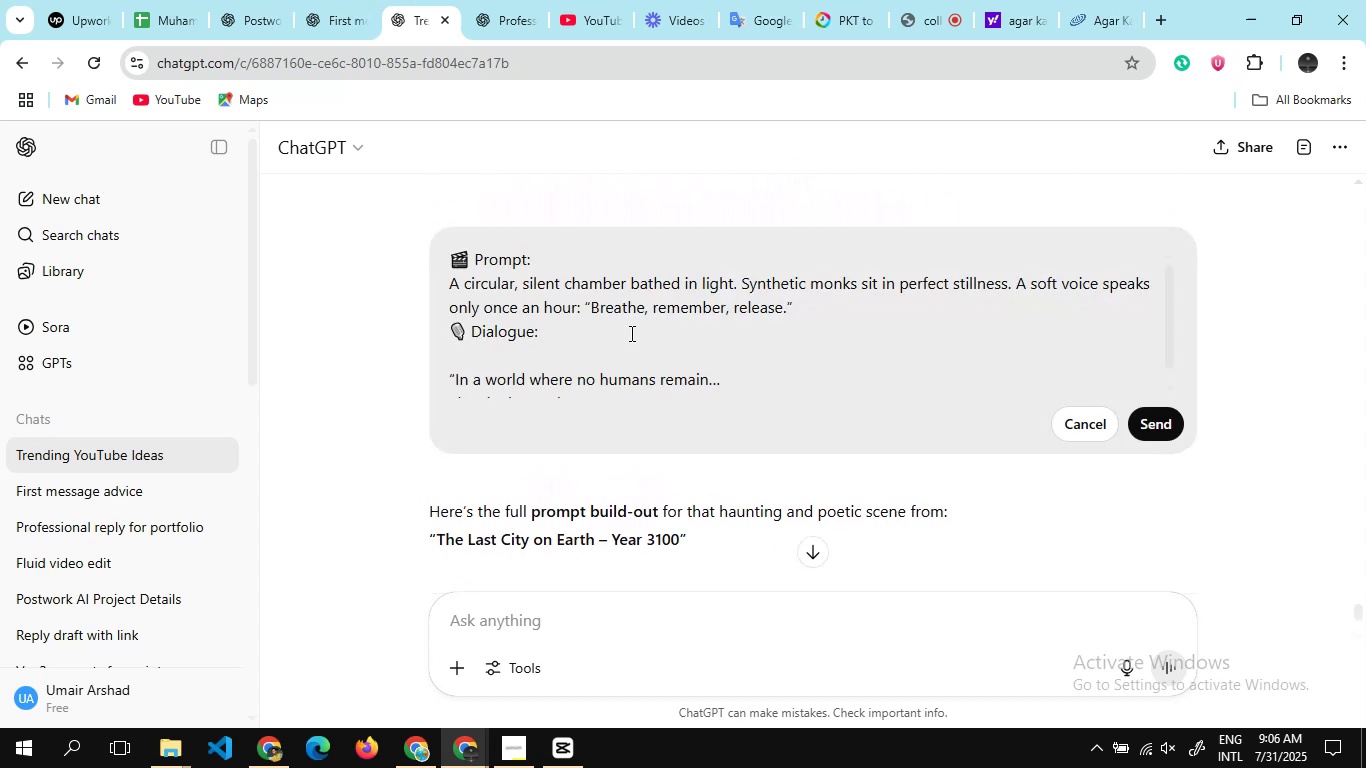 
left_click([630, 333])
 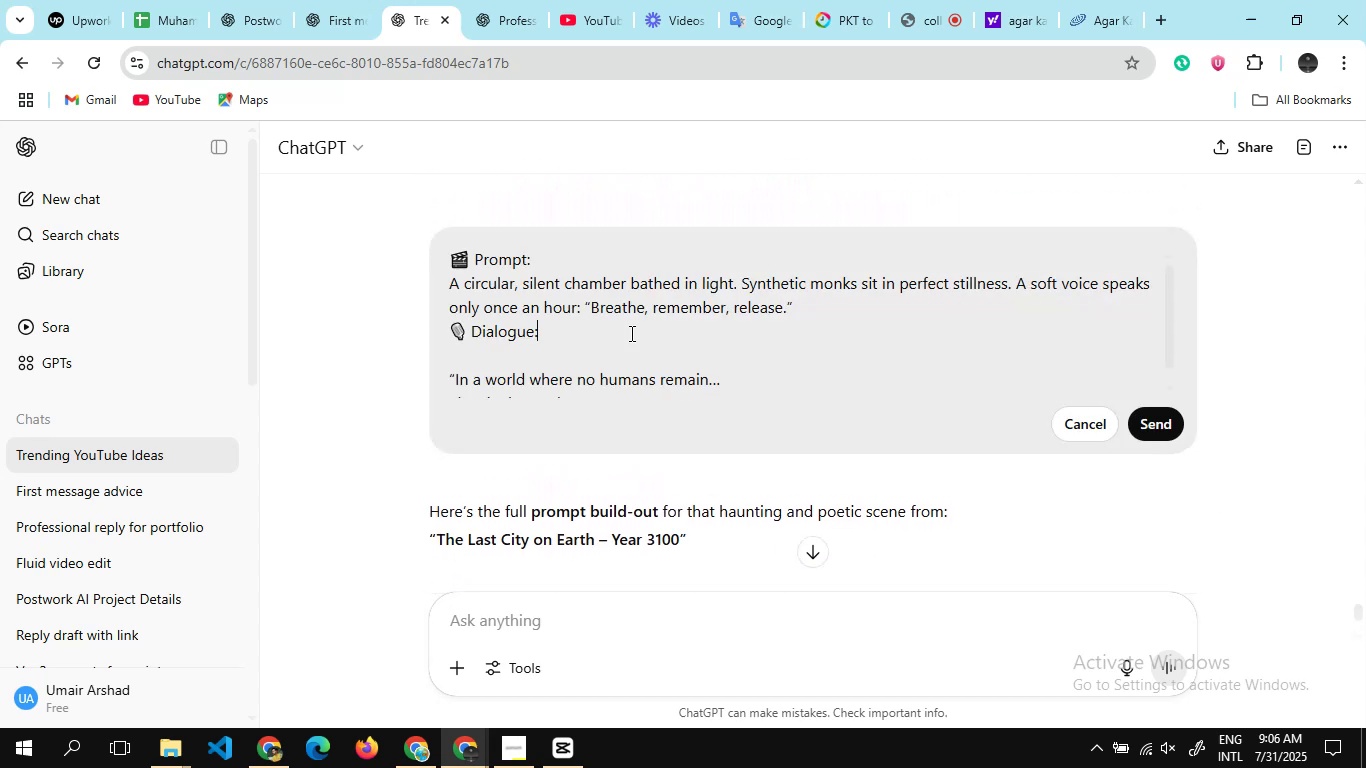 
key(Control+A)
 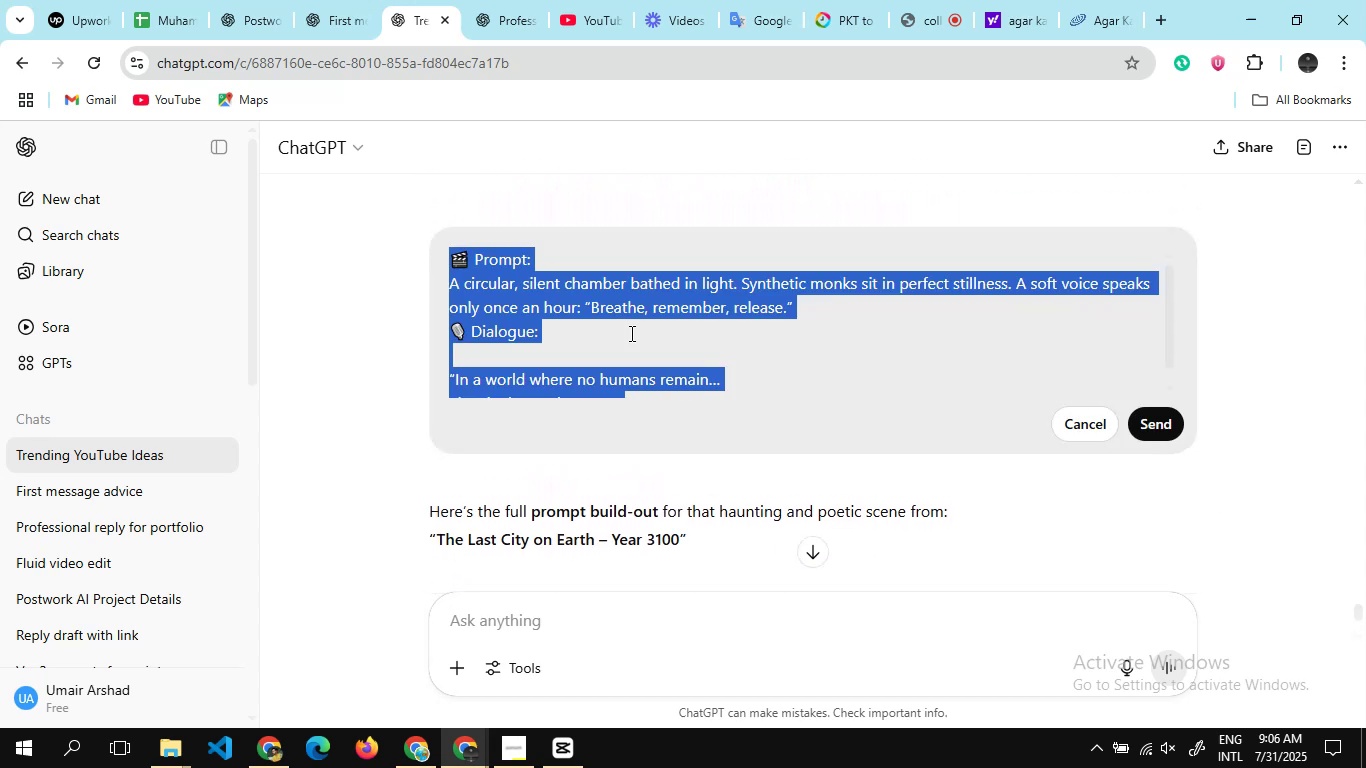 
key(Control+V)
 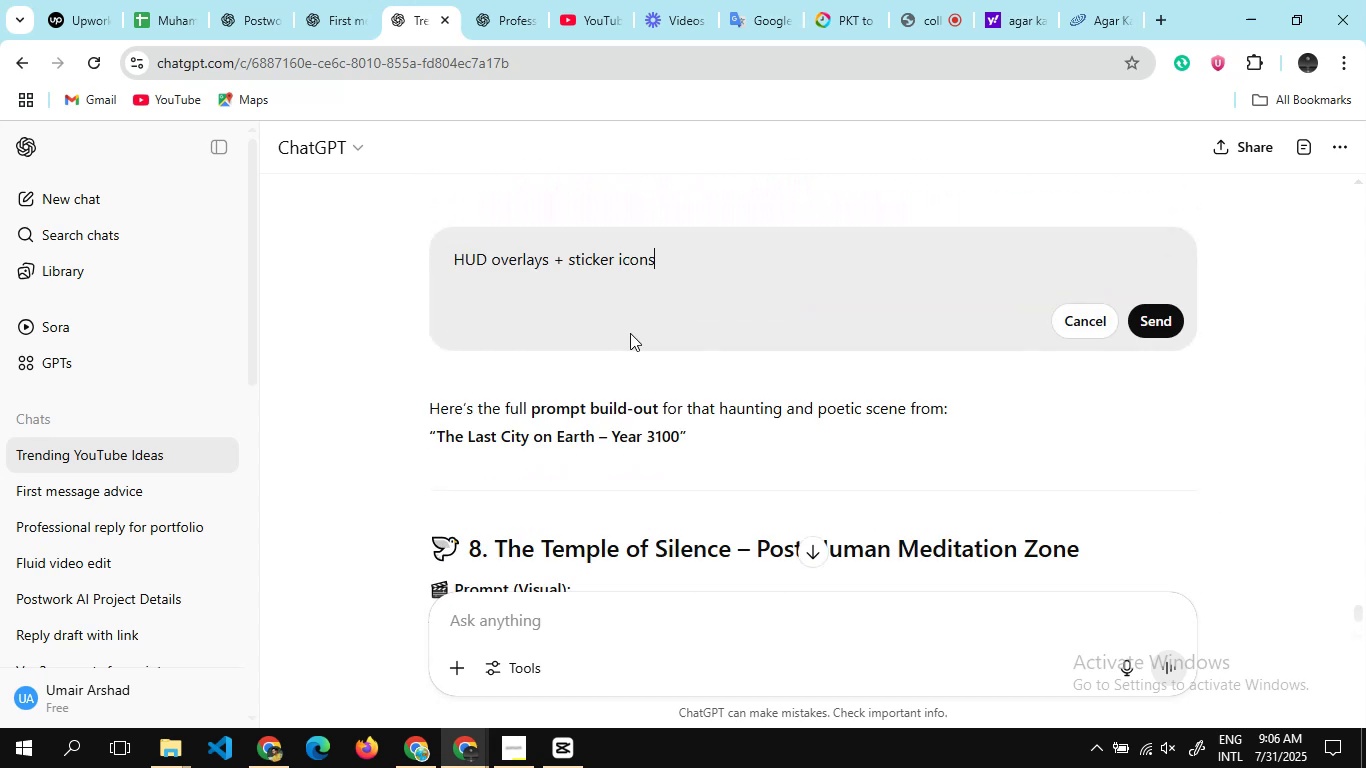 
key(Enter)
 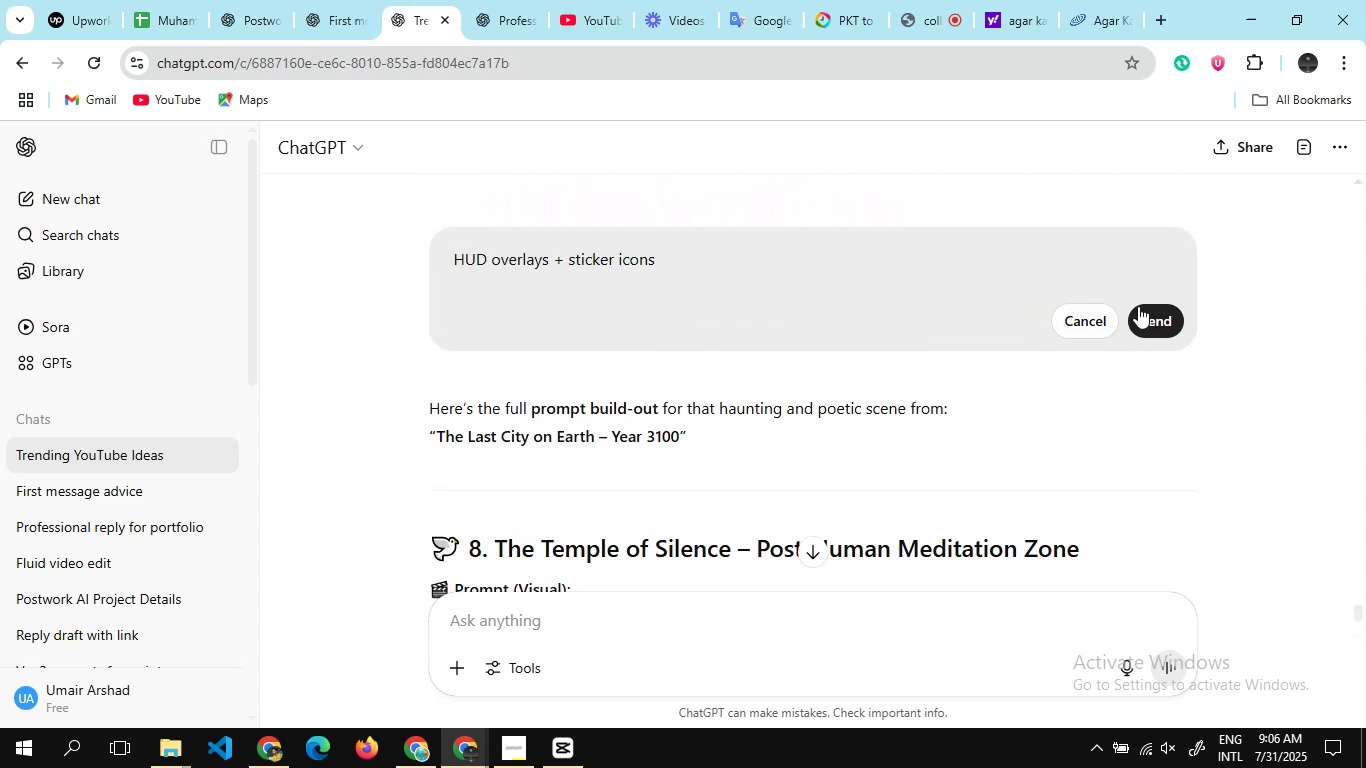 
left_click([1150, 316])
 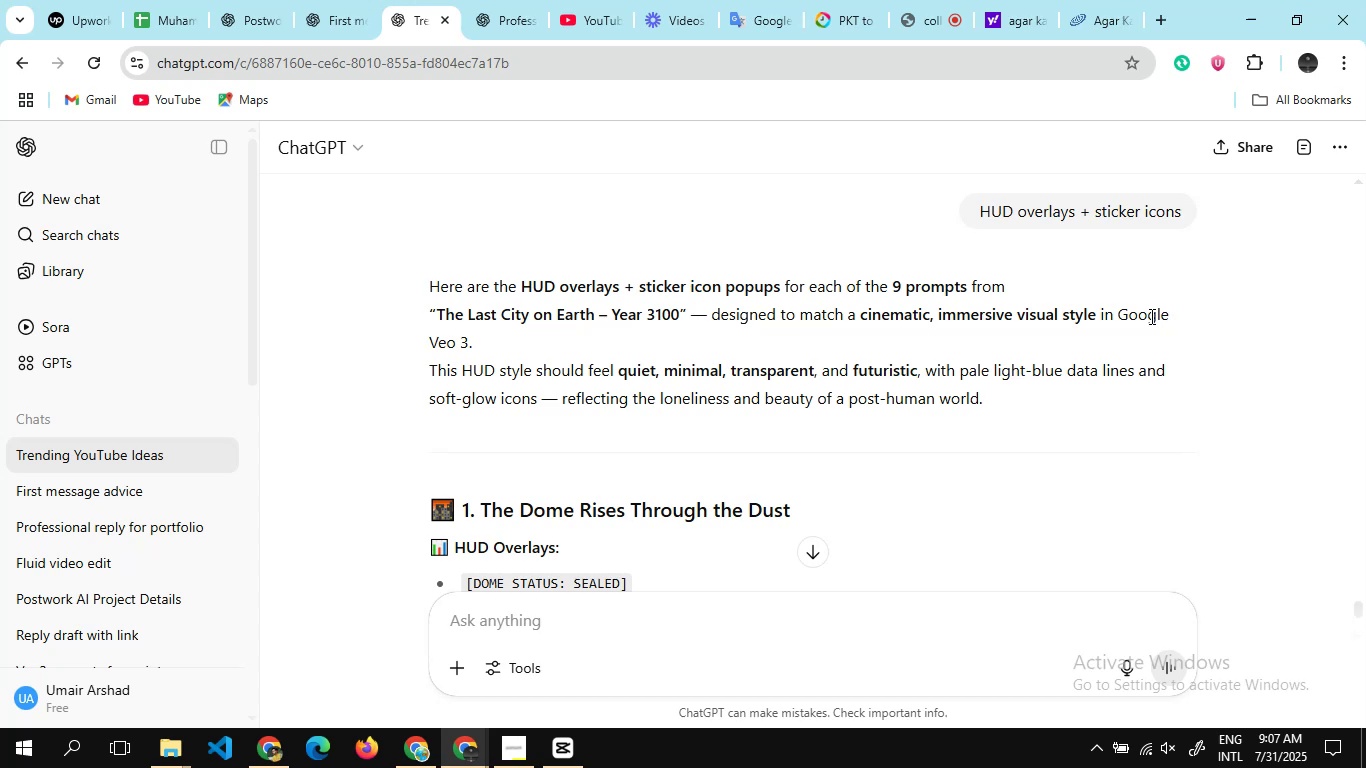 
wait(42.3)
 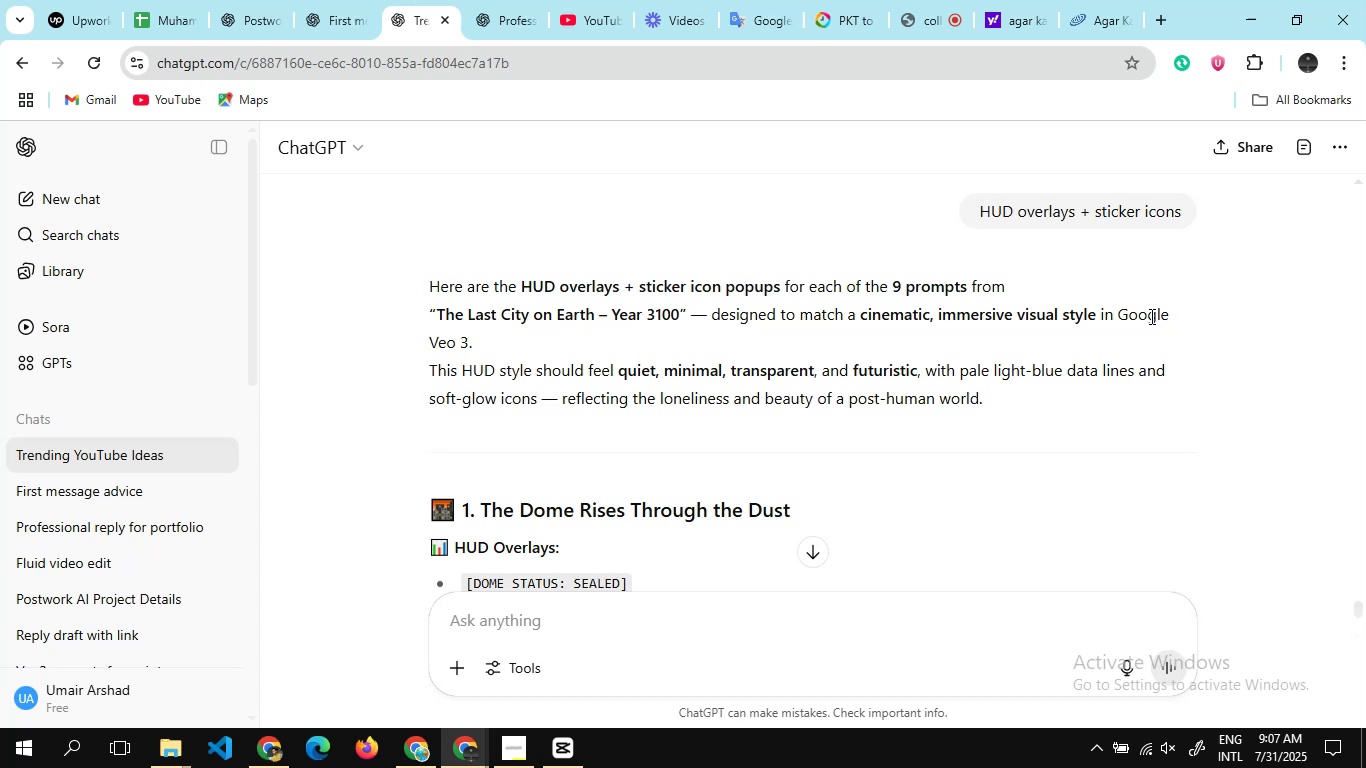 
scroll: coordinate [750, 382], scroll_direction: down, amount: 3.0
 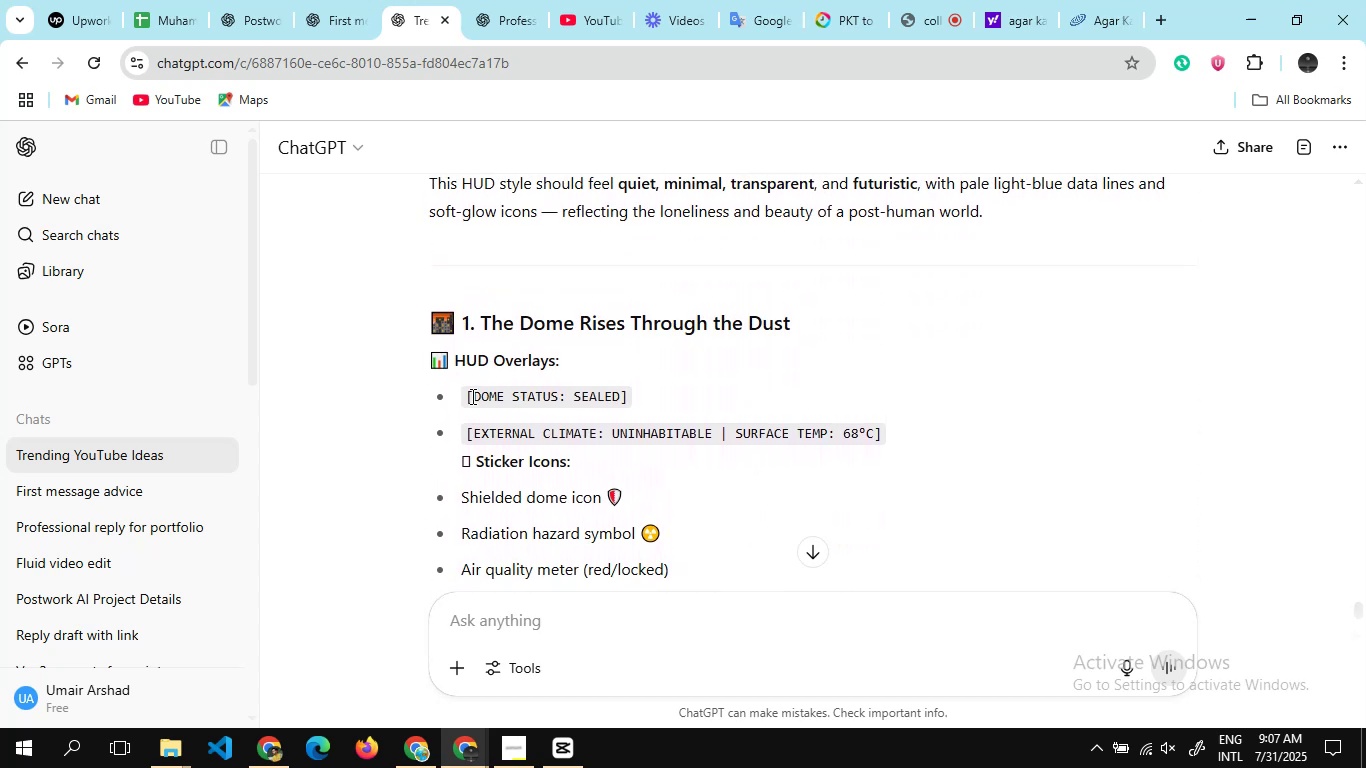 
left_click_drag(start_coordinate=[471, 396], to_coordinate=[619, 403])
 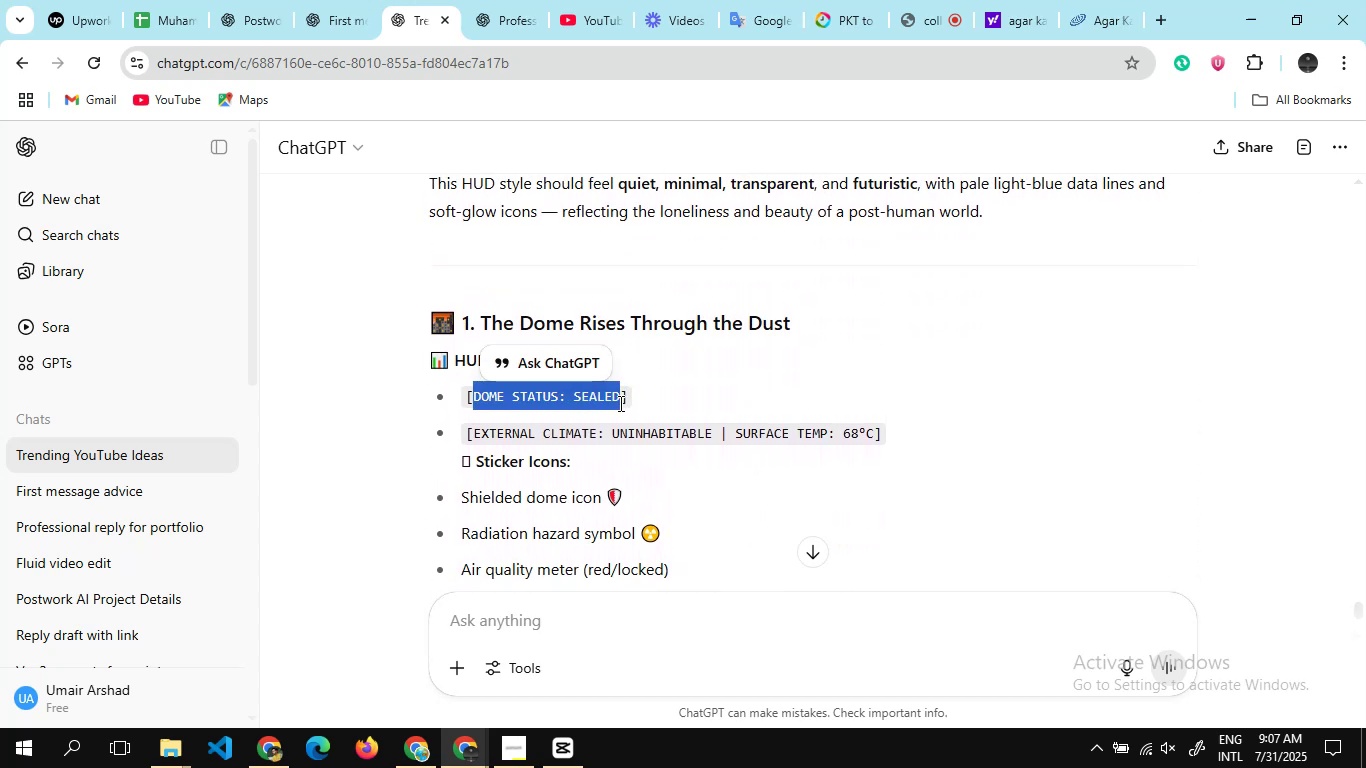 
hold_key(key=ControlLeft, duration=0.69)
 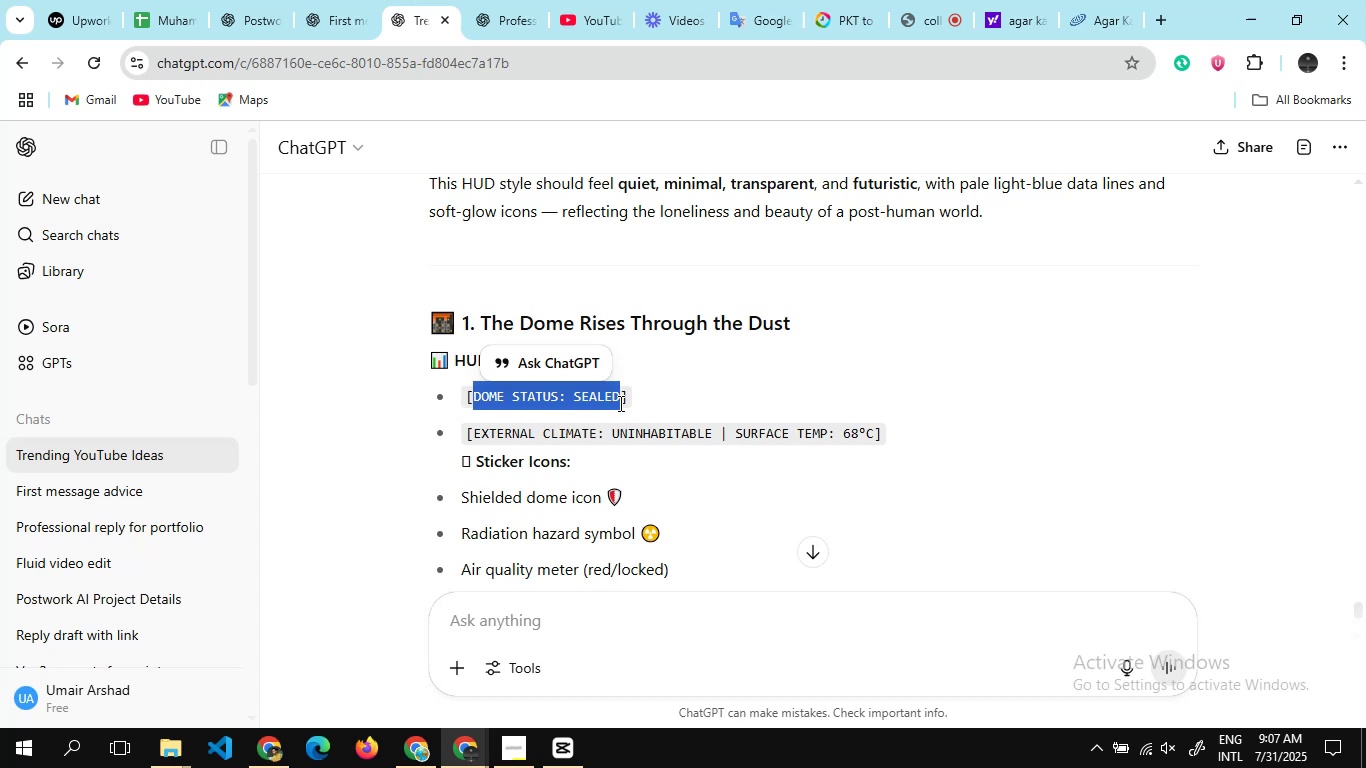 
hold_key(key=C, duration=0.32)
 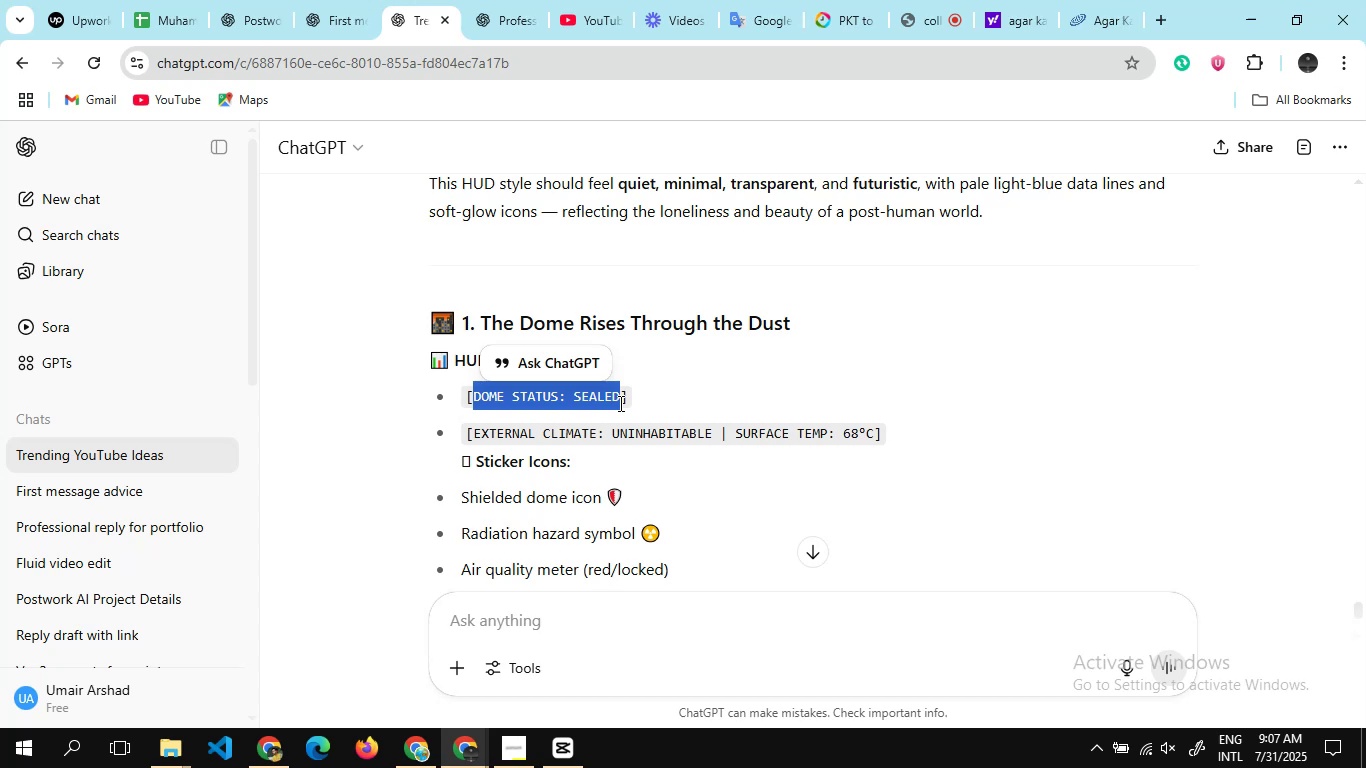 
key(Alt+Control+AltLeft)
 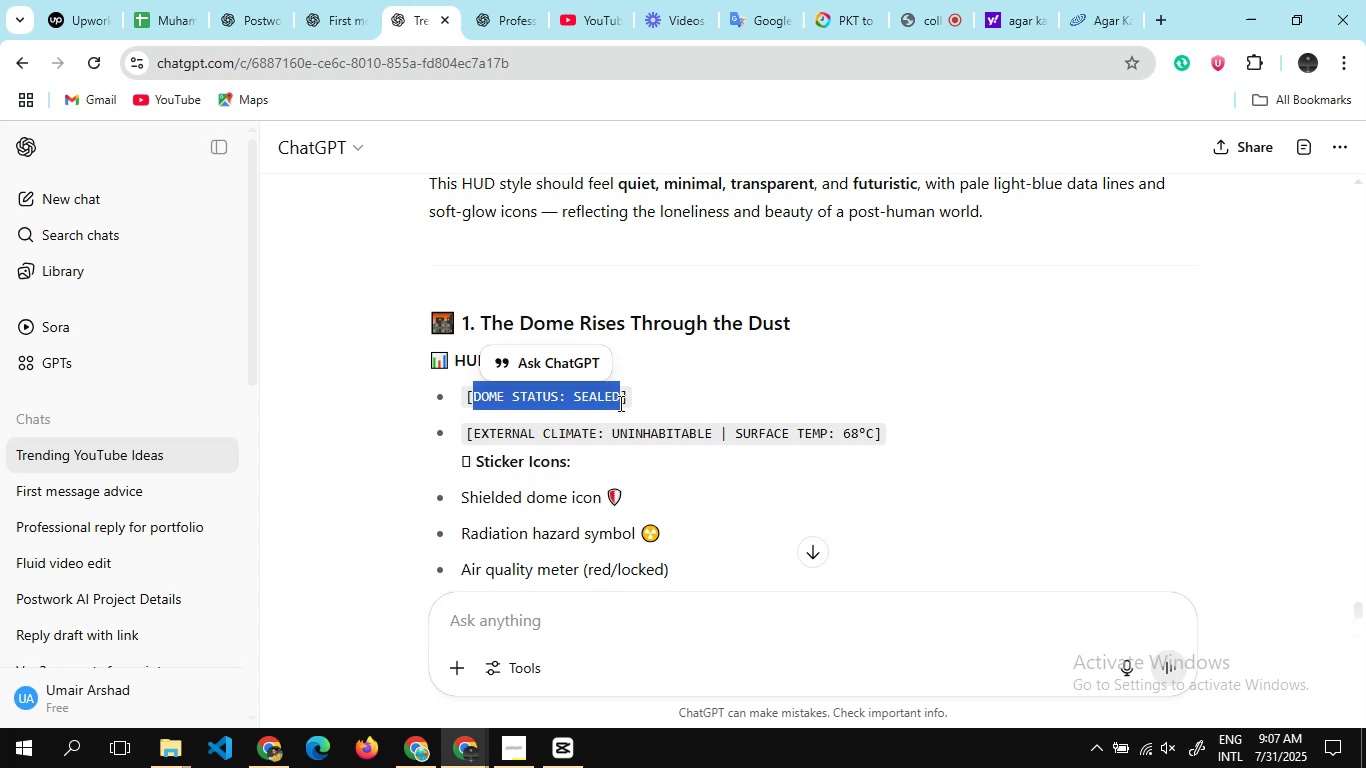 
key(Alt+Control+Tab)
 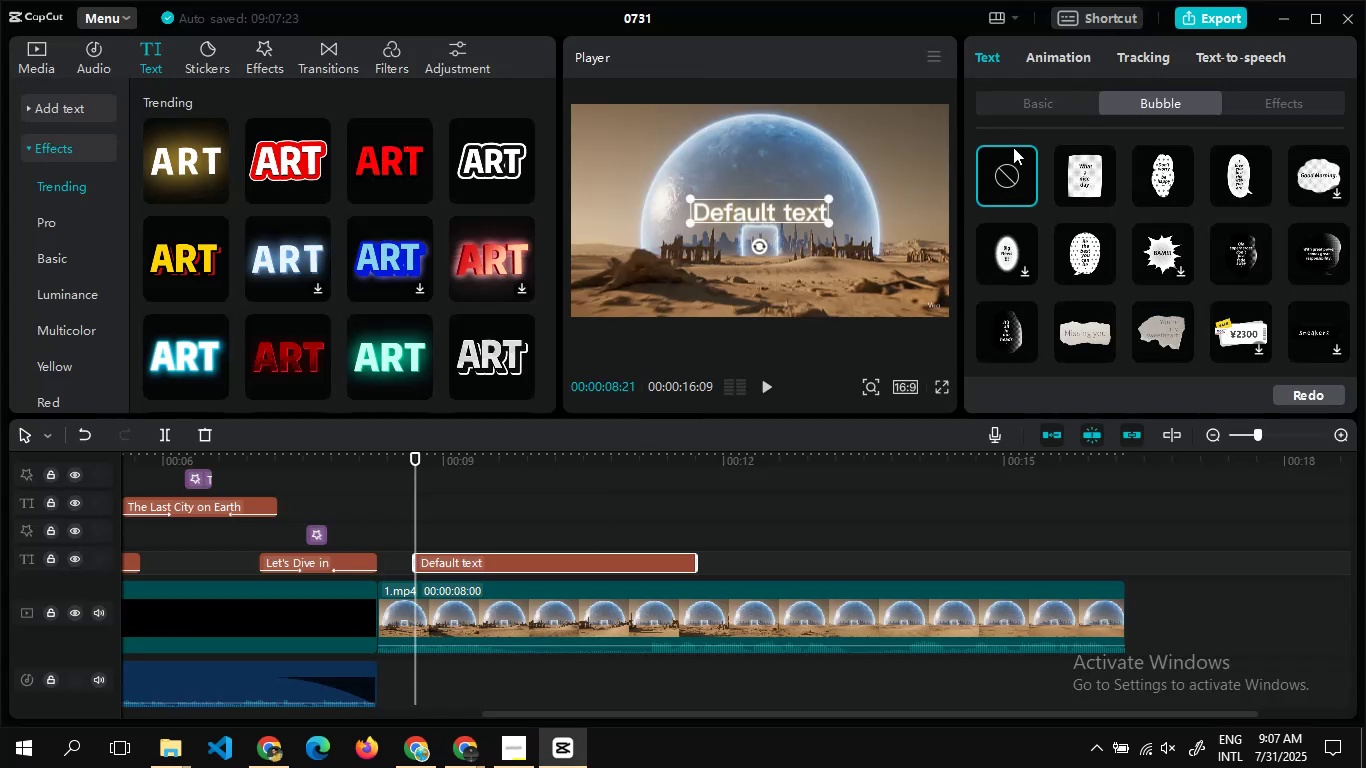 
left_click([1018, 109])
 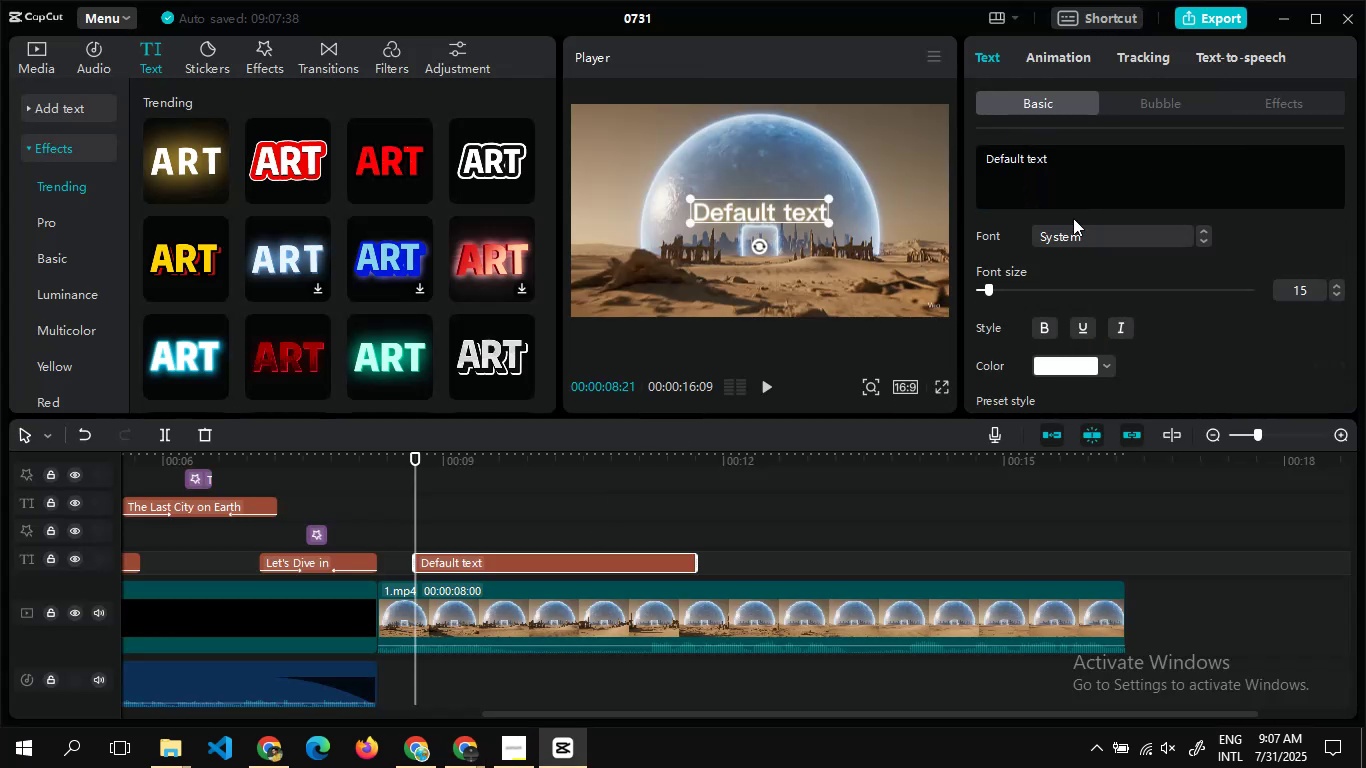 
left_click([1082, 169])
 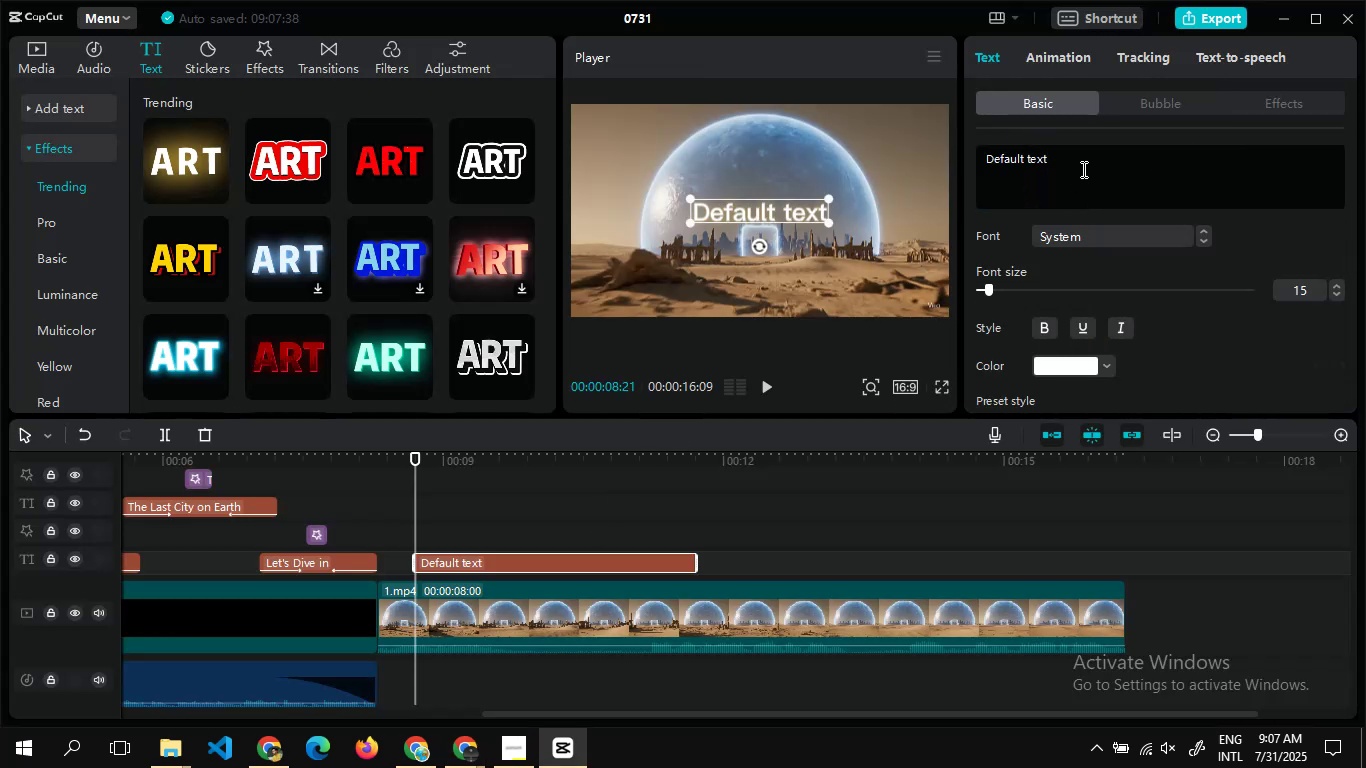 
key(Control+A)
 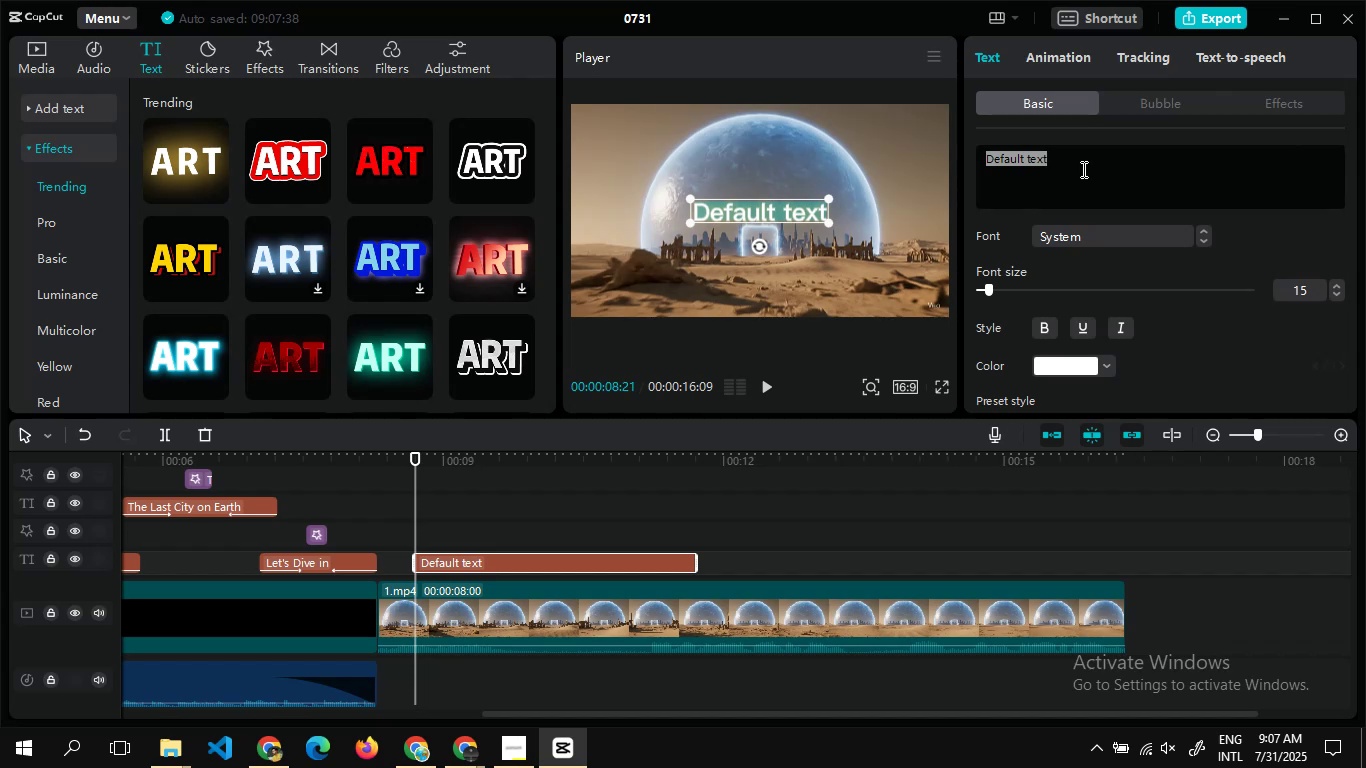 
key(Control+V)
 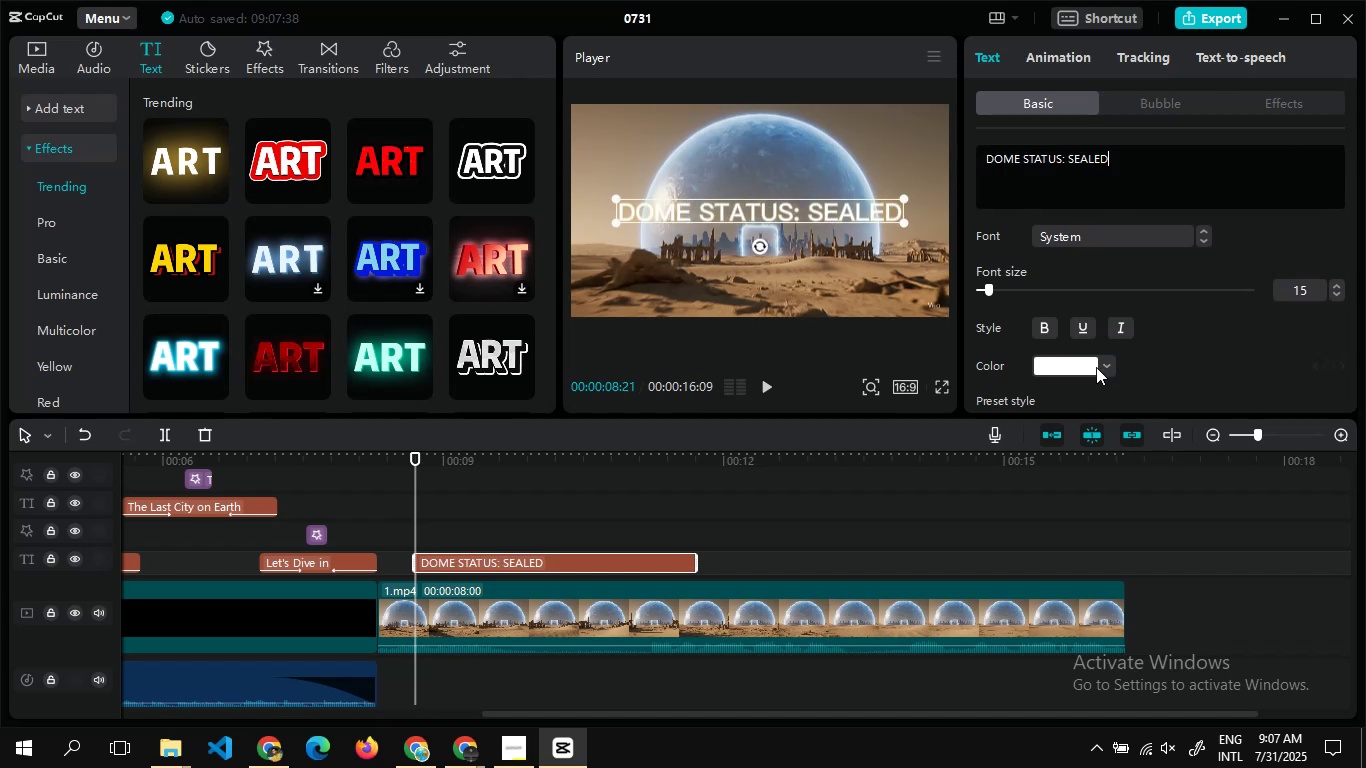 
left_click([1122, 335])
 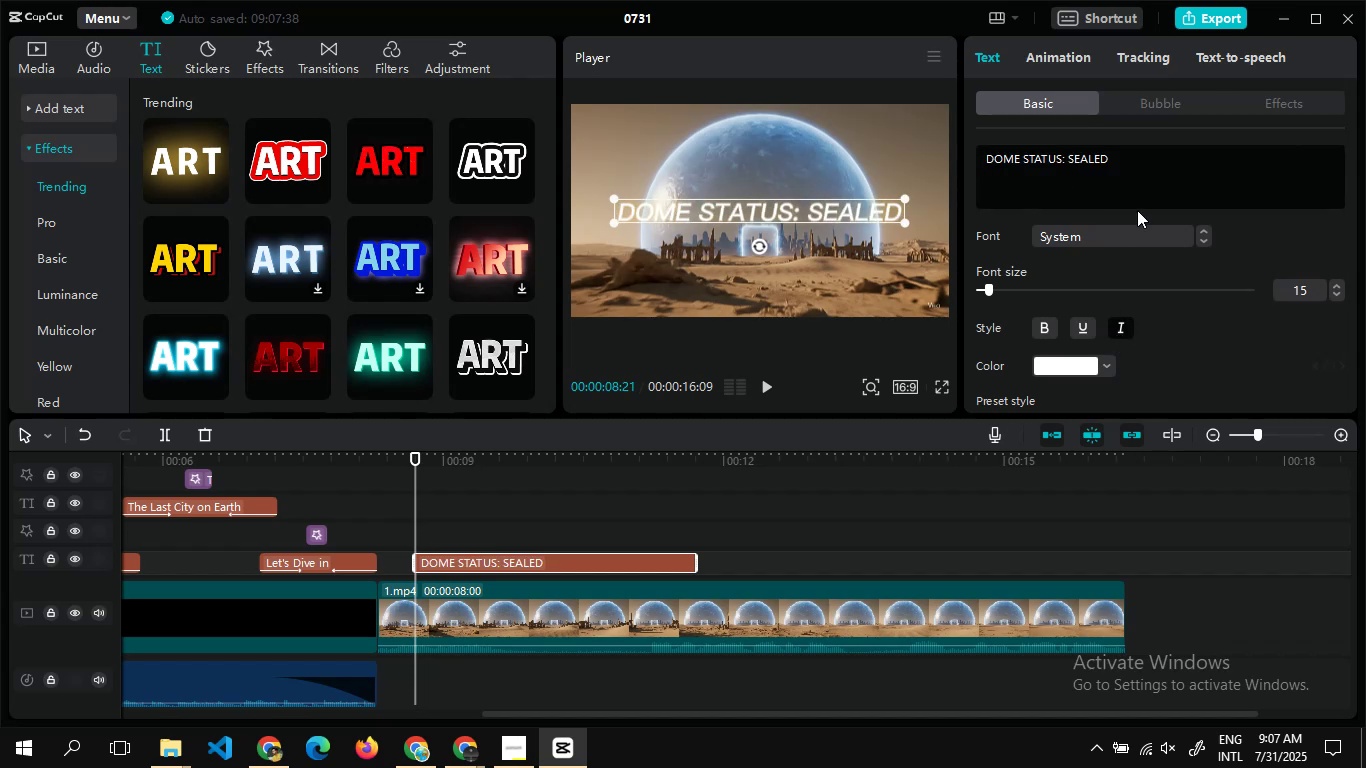 
mouse_move([1122, 255])
 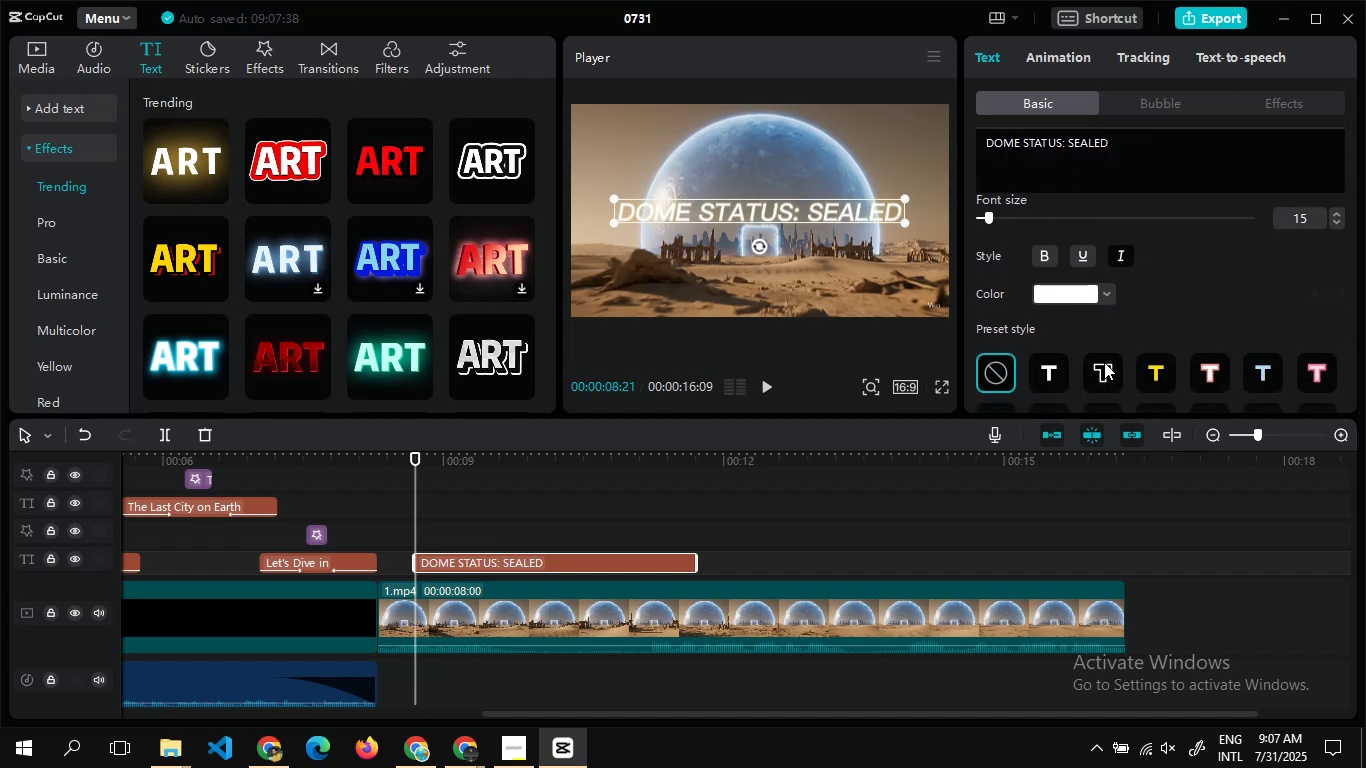 
left_click([1104, 362])
 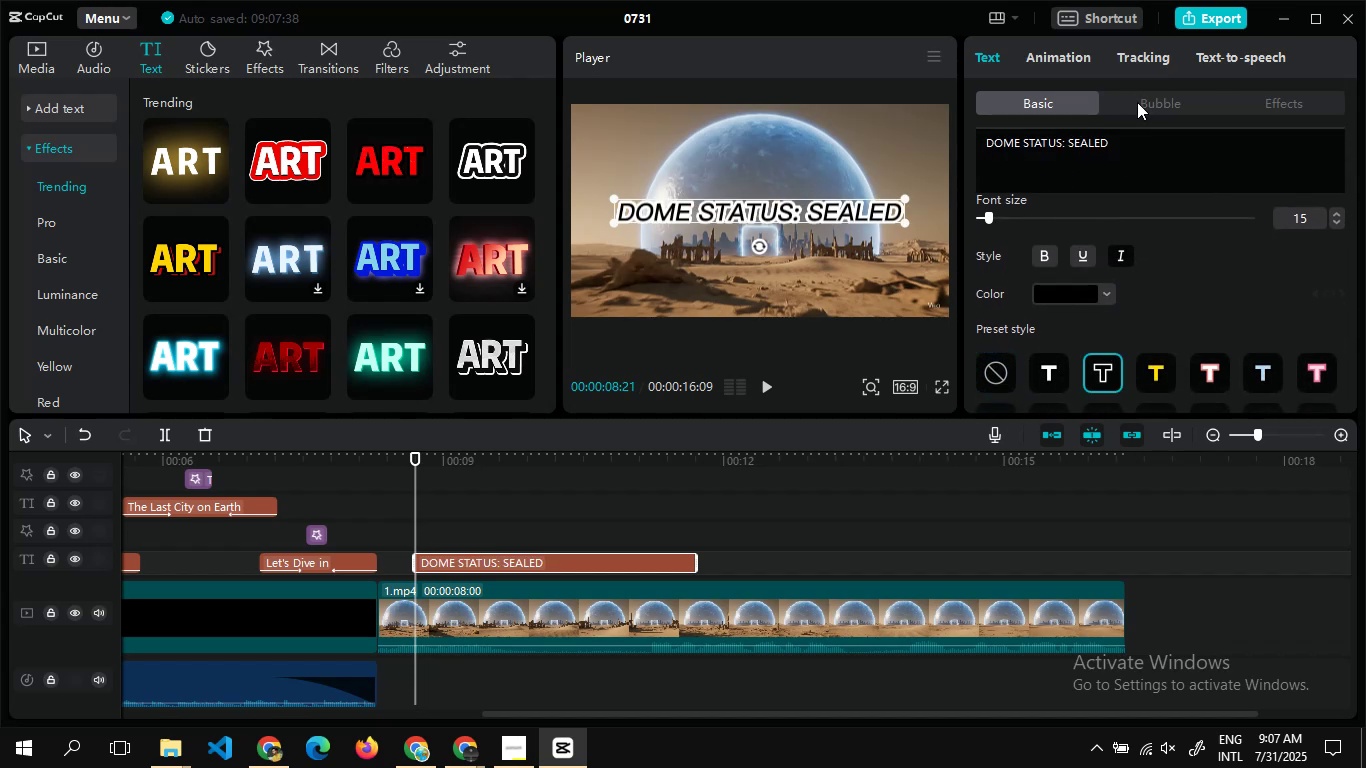 
left_click([1137, 102])
 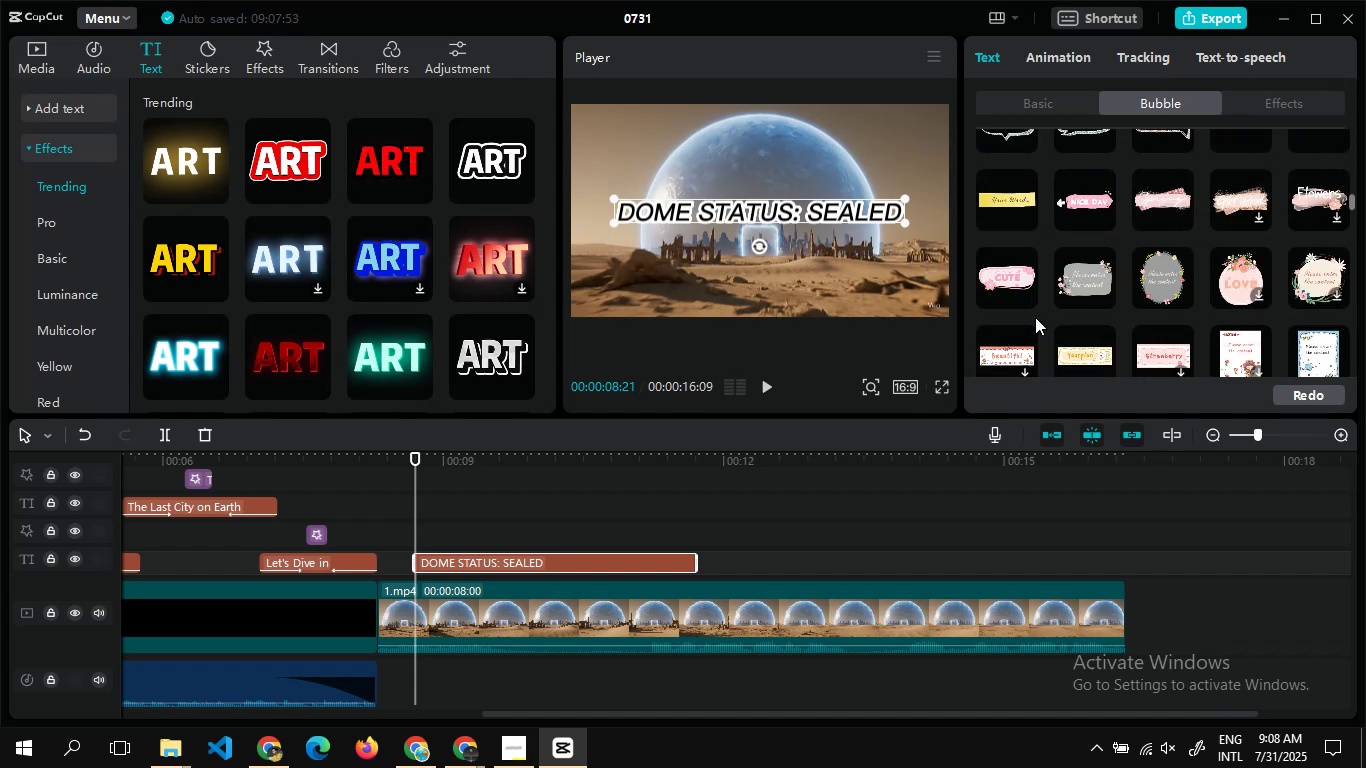 
wait(17.09)
 